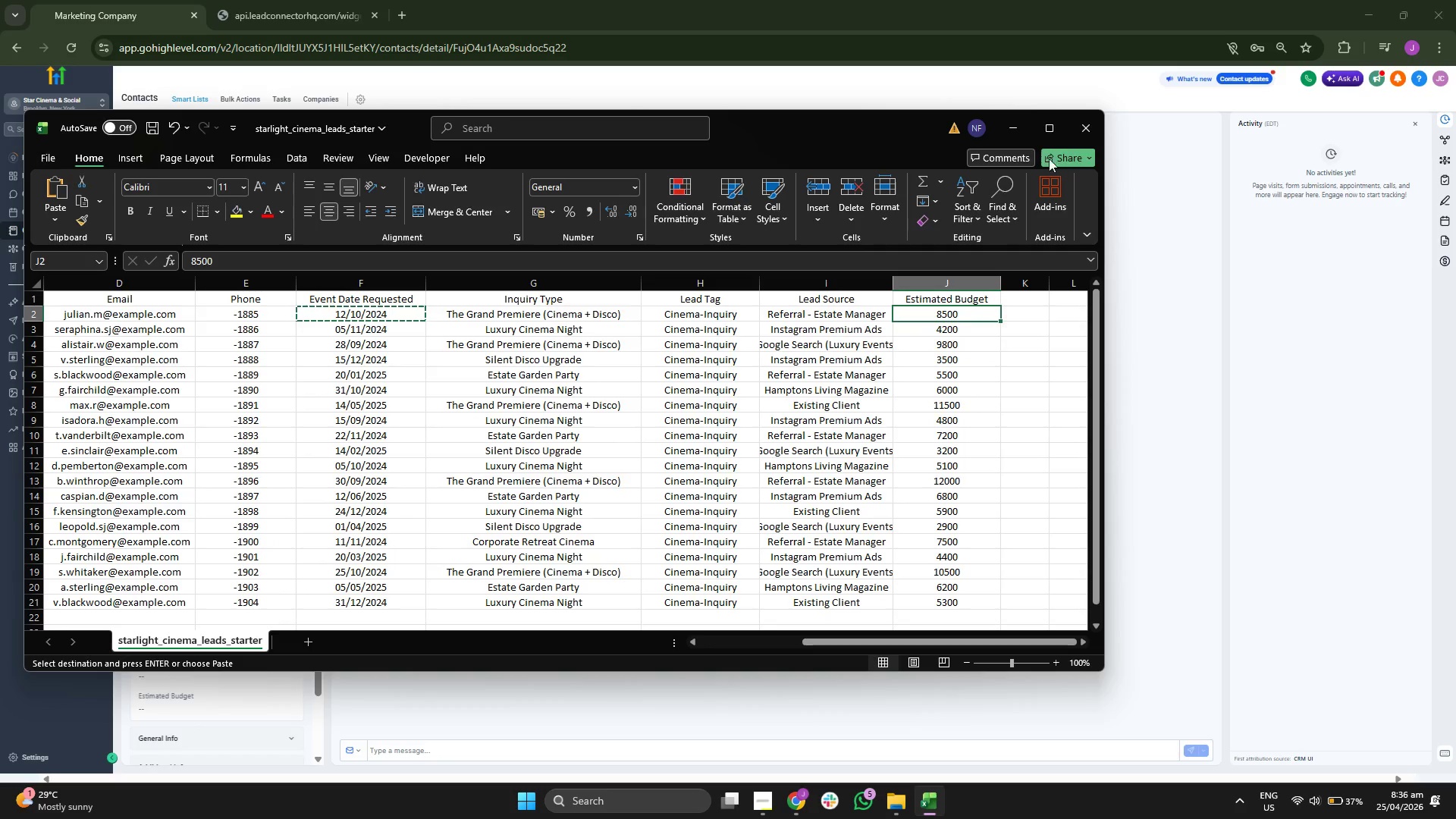 
left_click([1012, 127])
 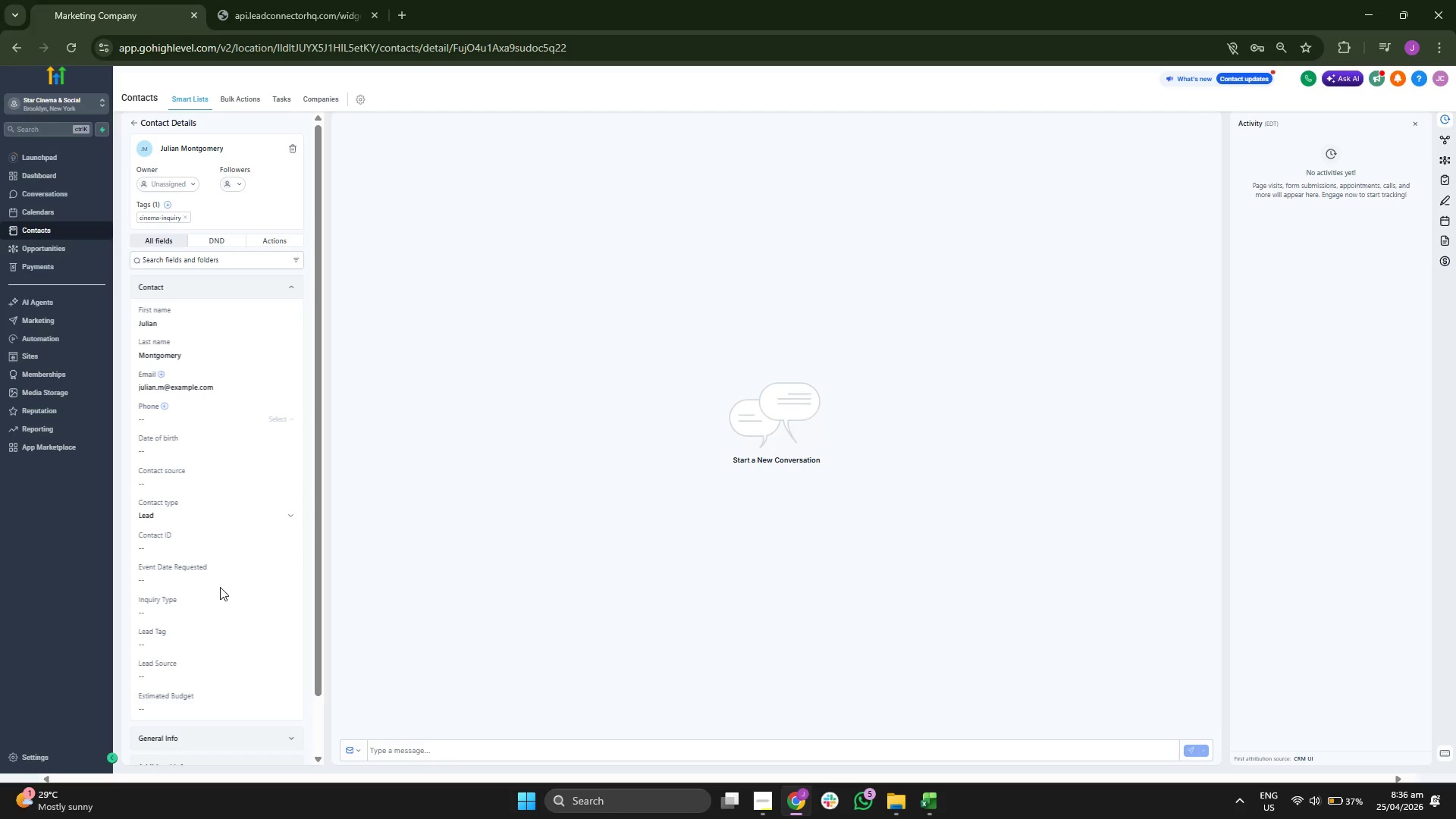 
left_click([218, 574])
 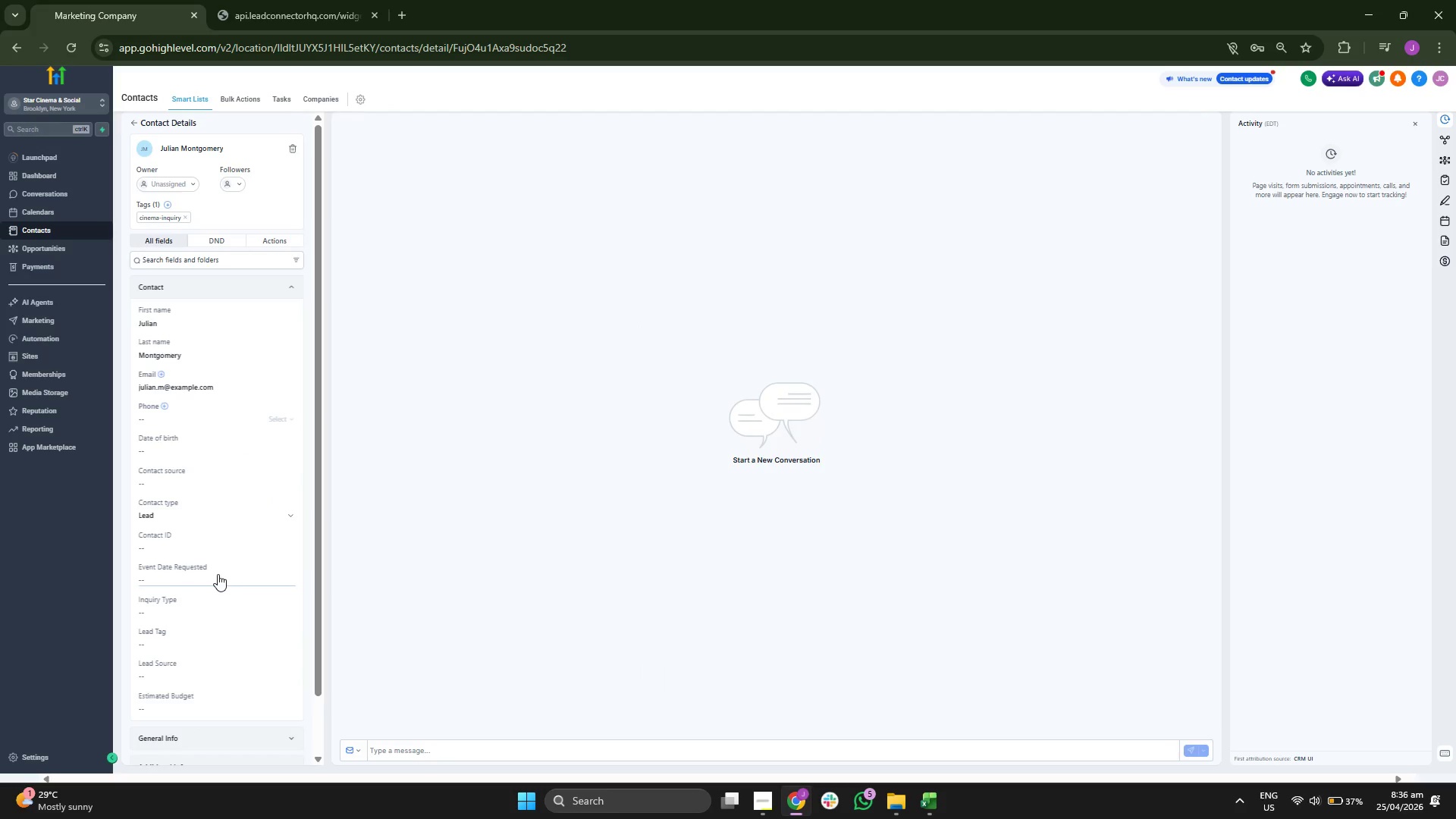 
hold_key(key=ControlLeft, duration=0.39)
 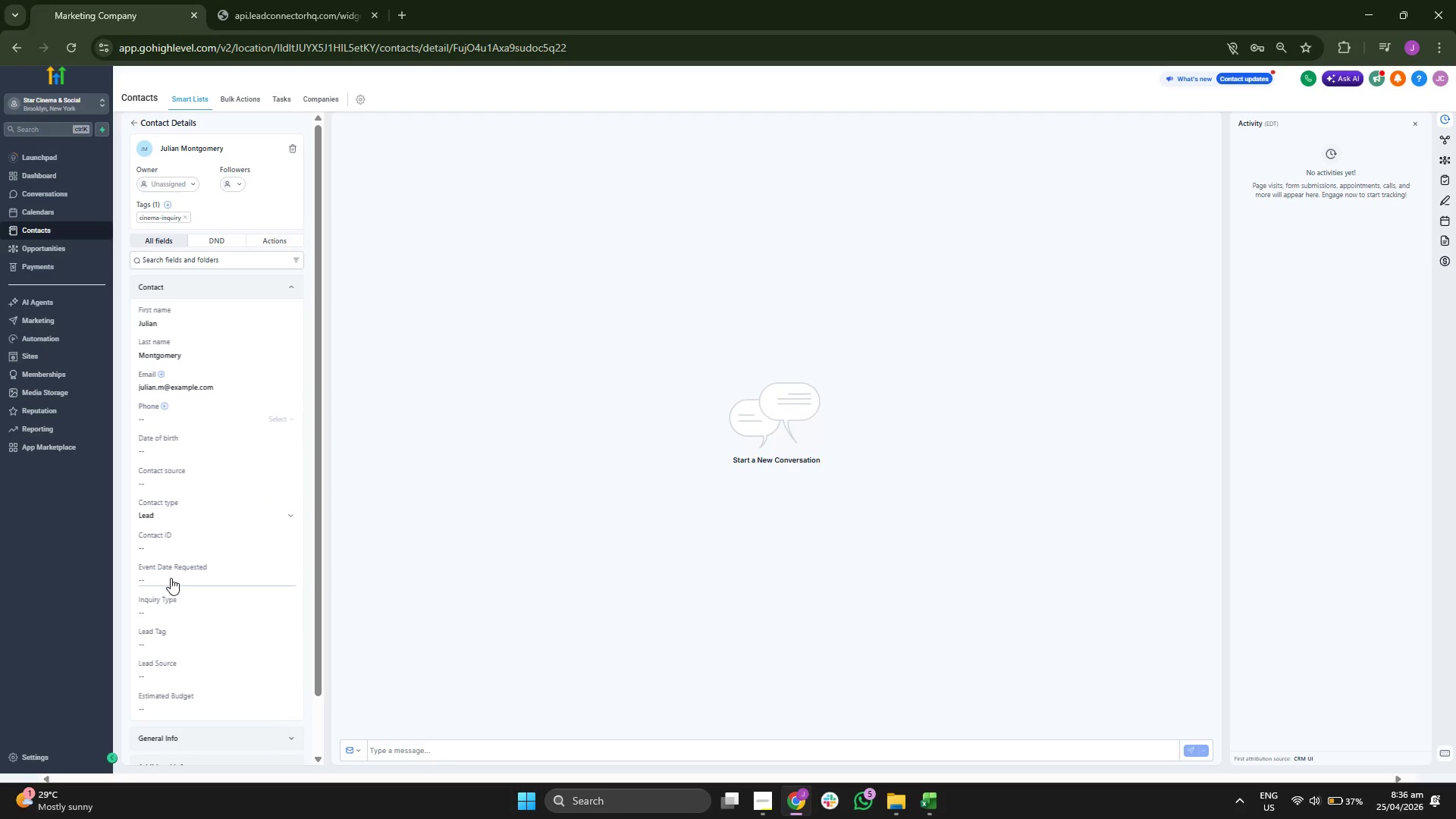 
double_click([171, 579])
 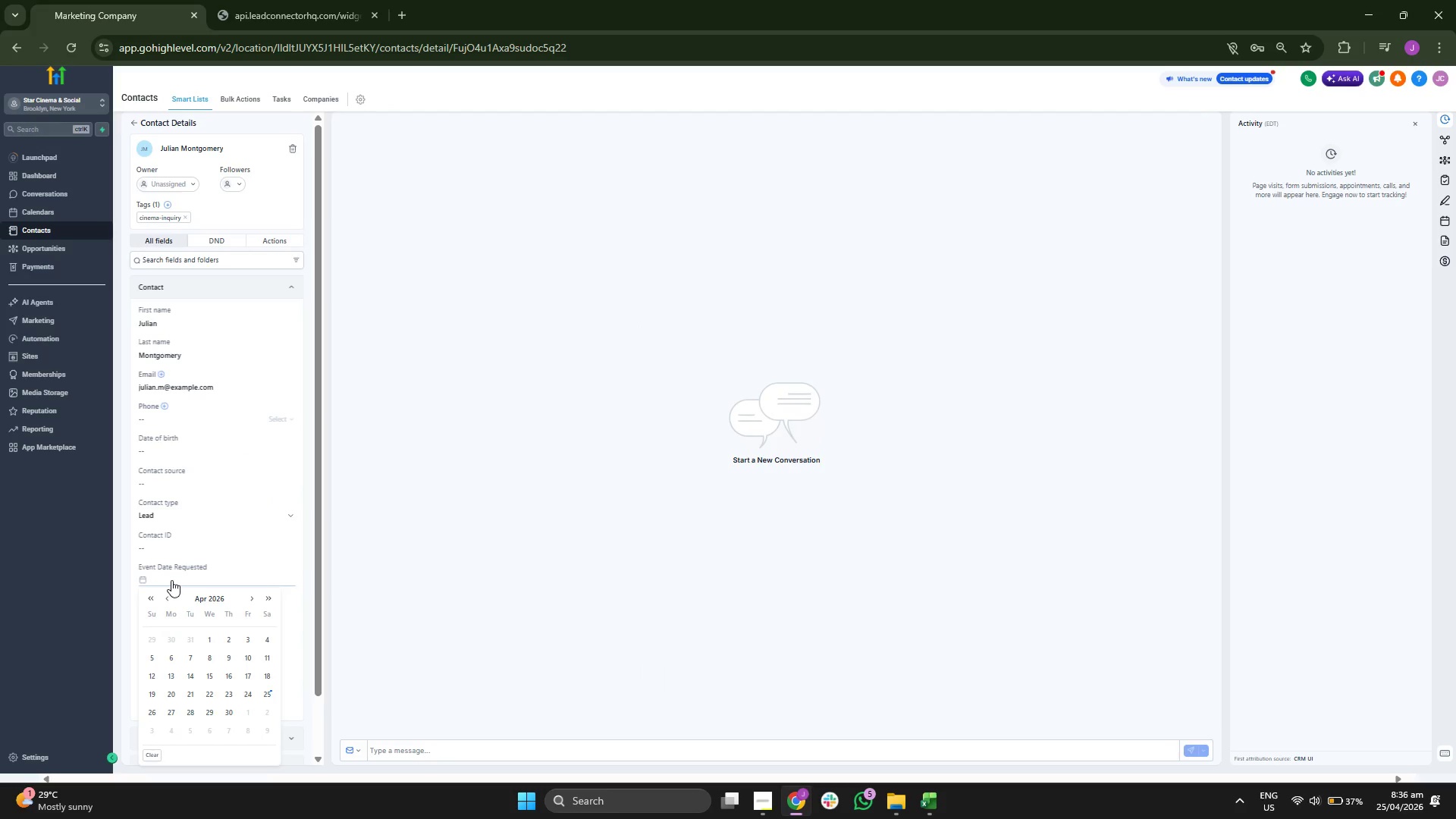 
key(Control+ControlLeft)
 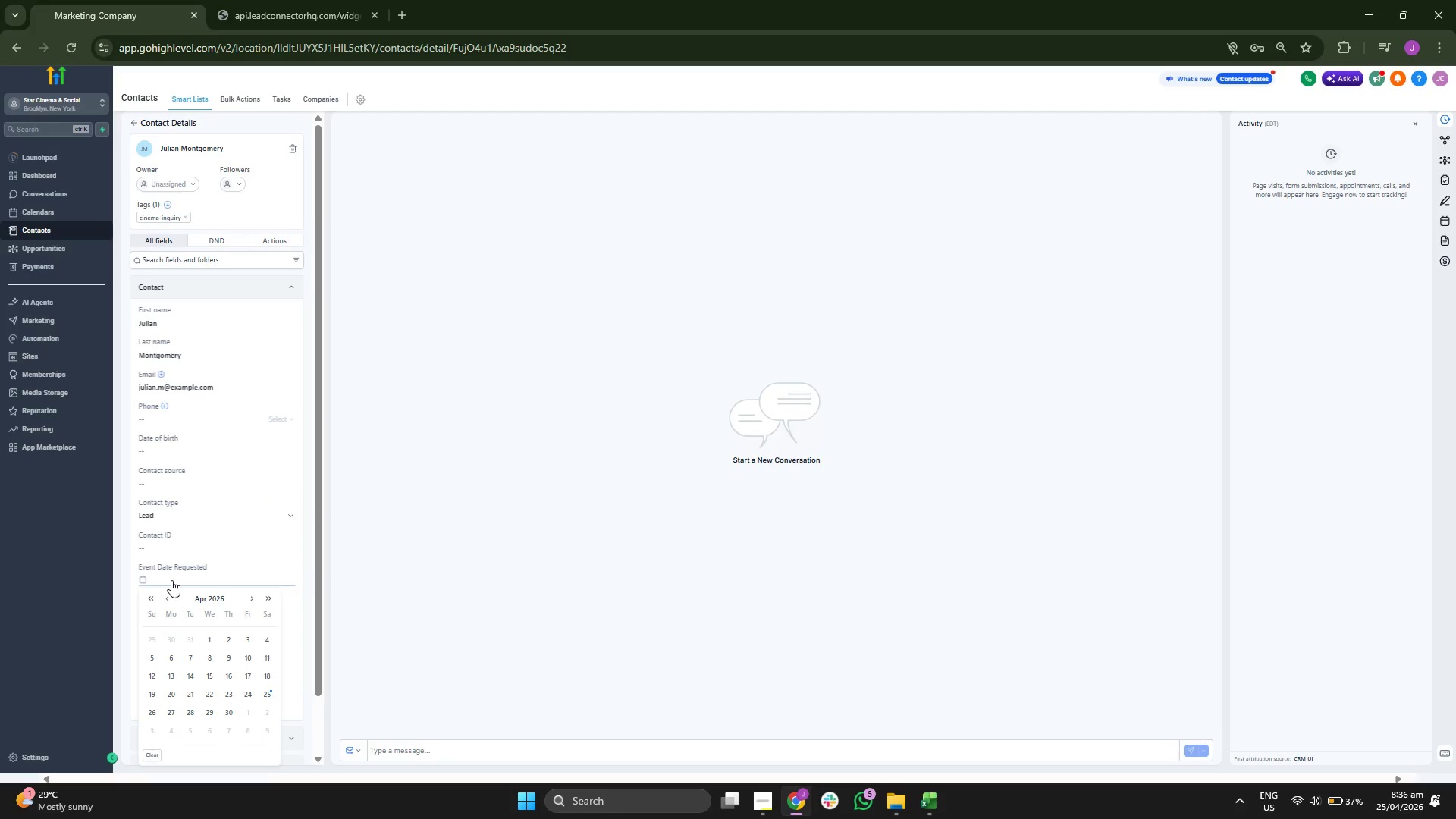 
key(Control+V)
 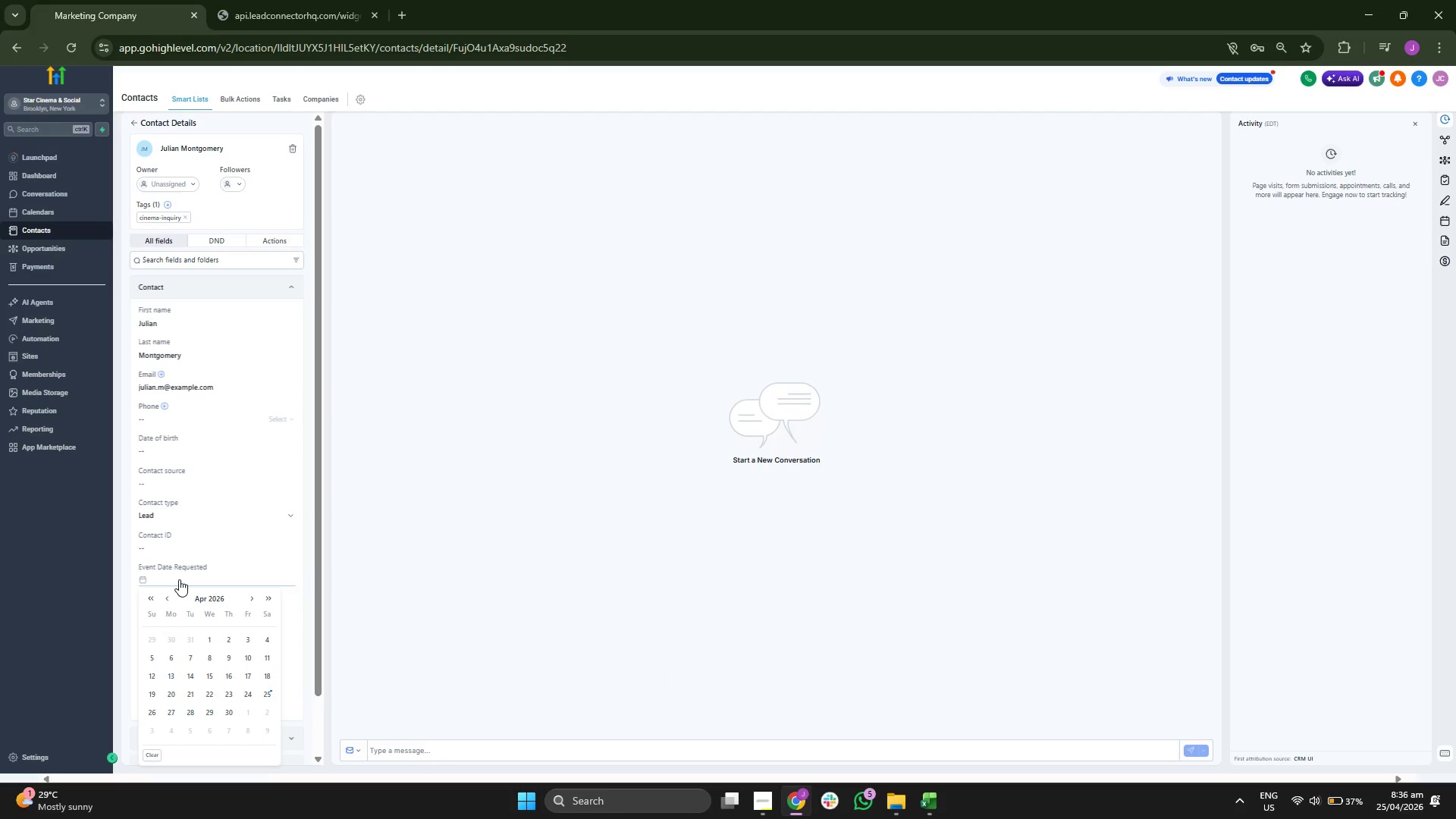 
left_click([267, 516])
 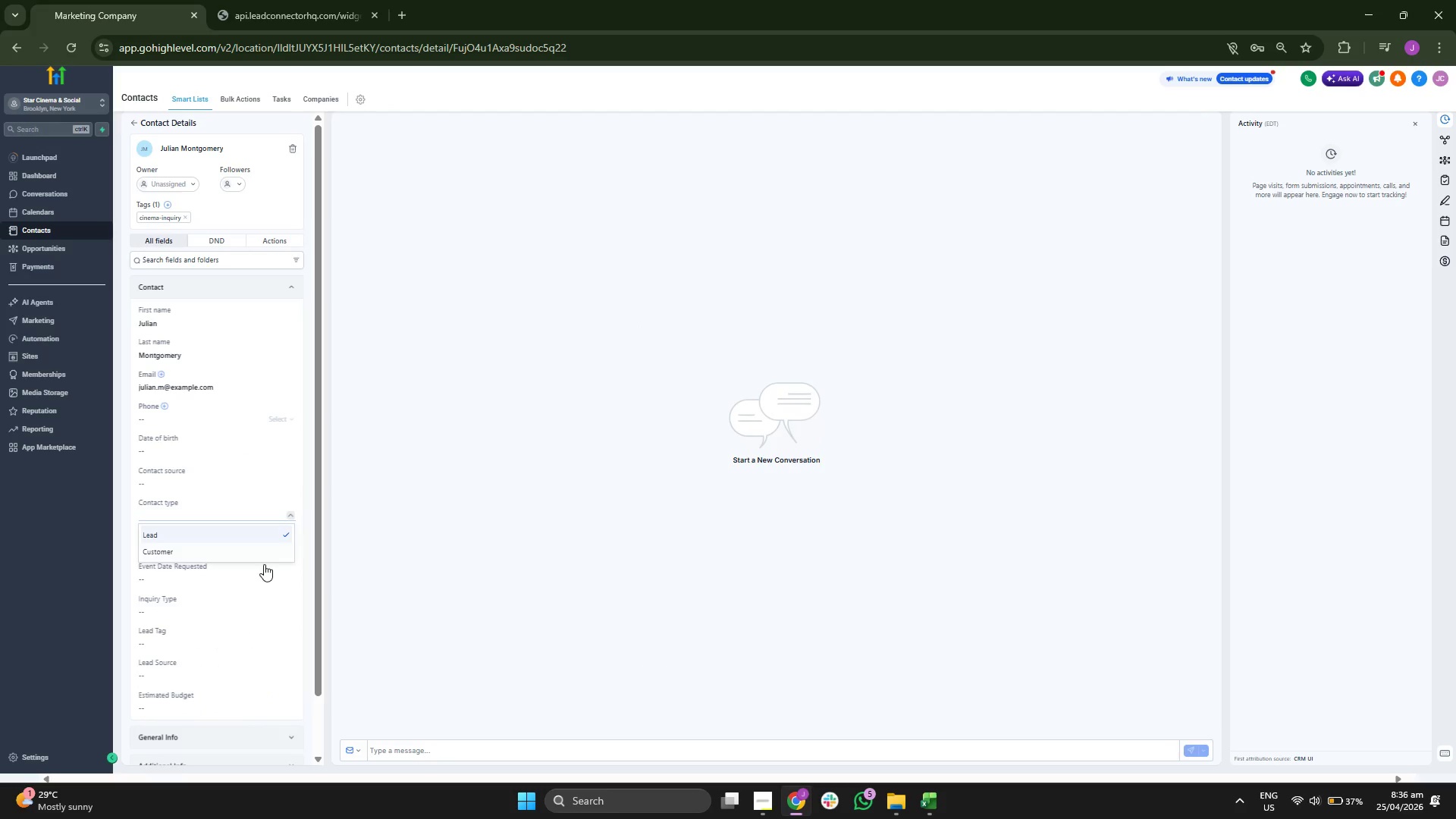 
left_click([262, 581])
 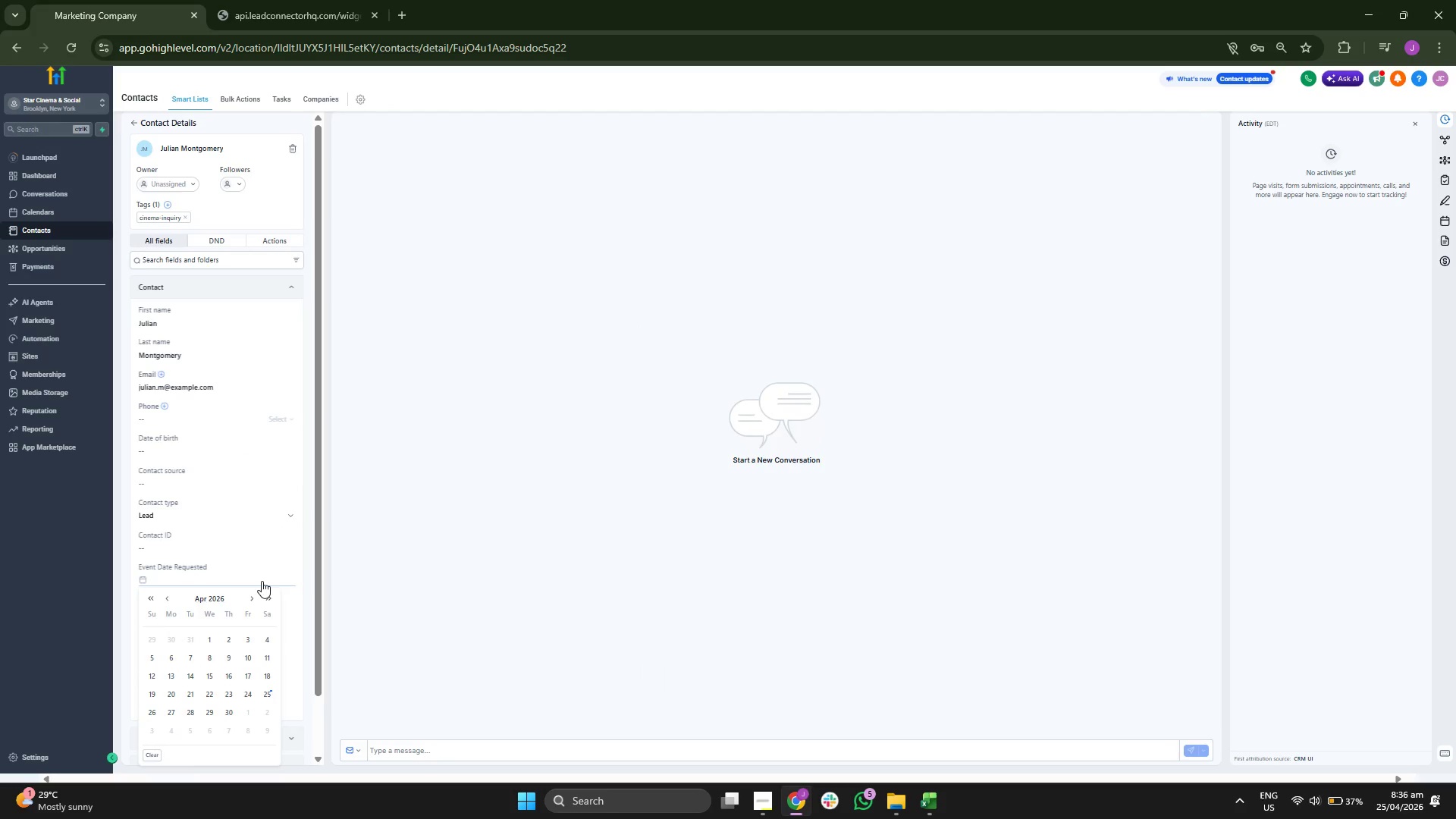 
left_click([303, 574])
 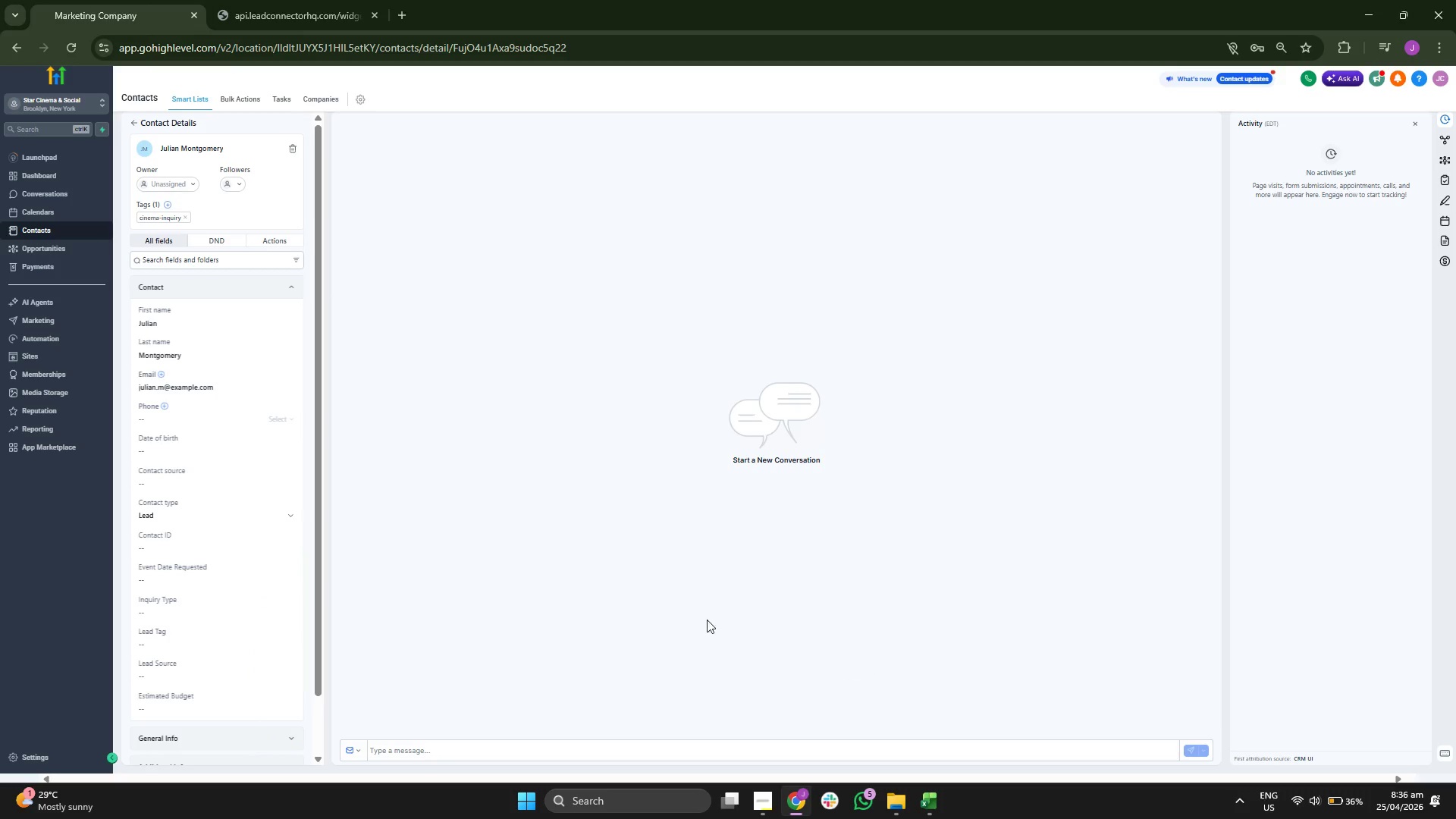 
wait(5.09)
 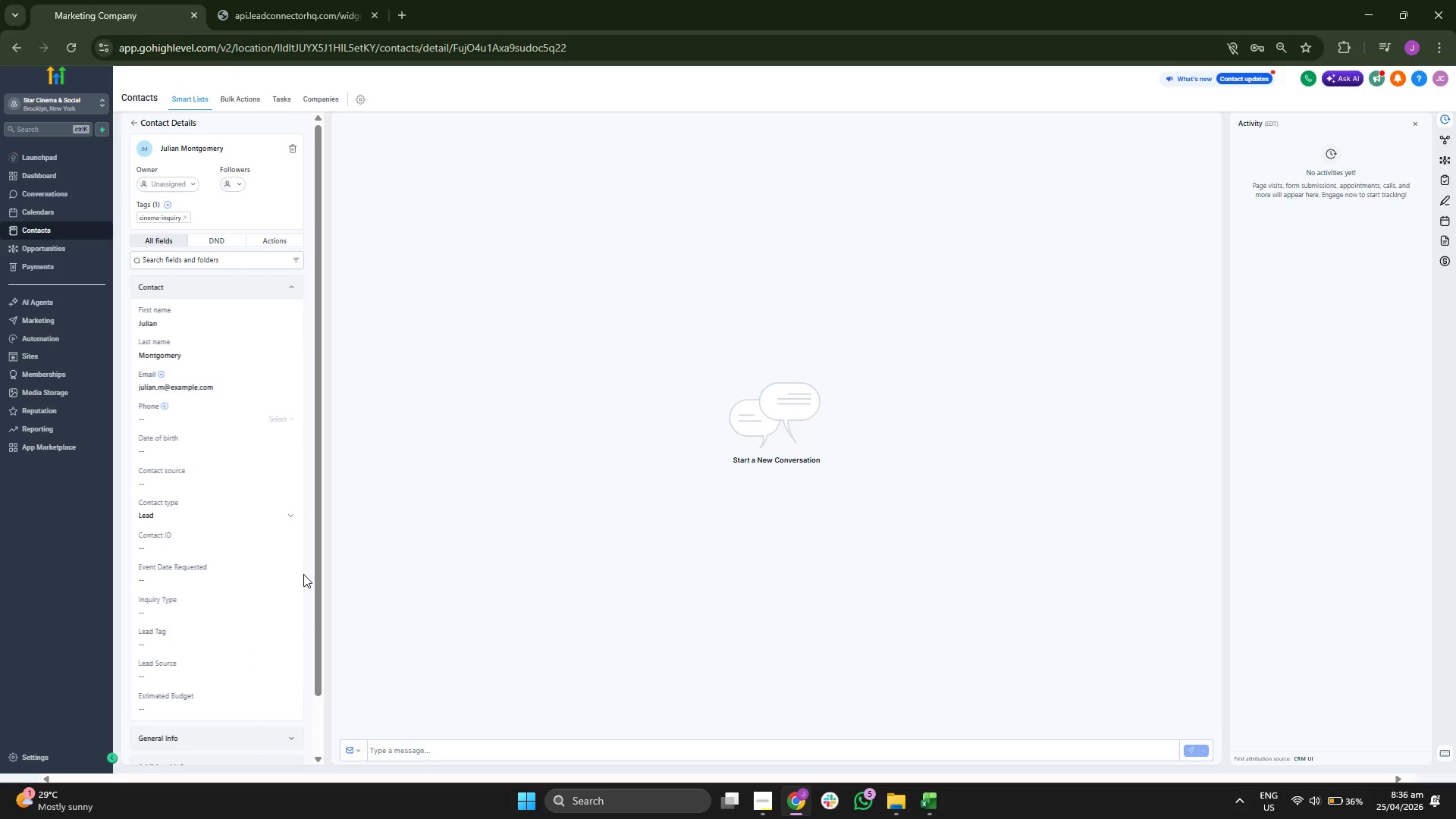 
scroll: coordinate [263, 372], scroll_direction: down, amount: 2.0
 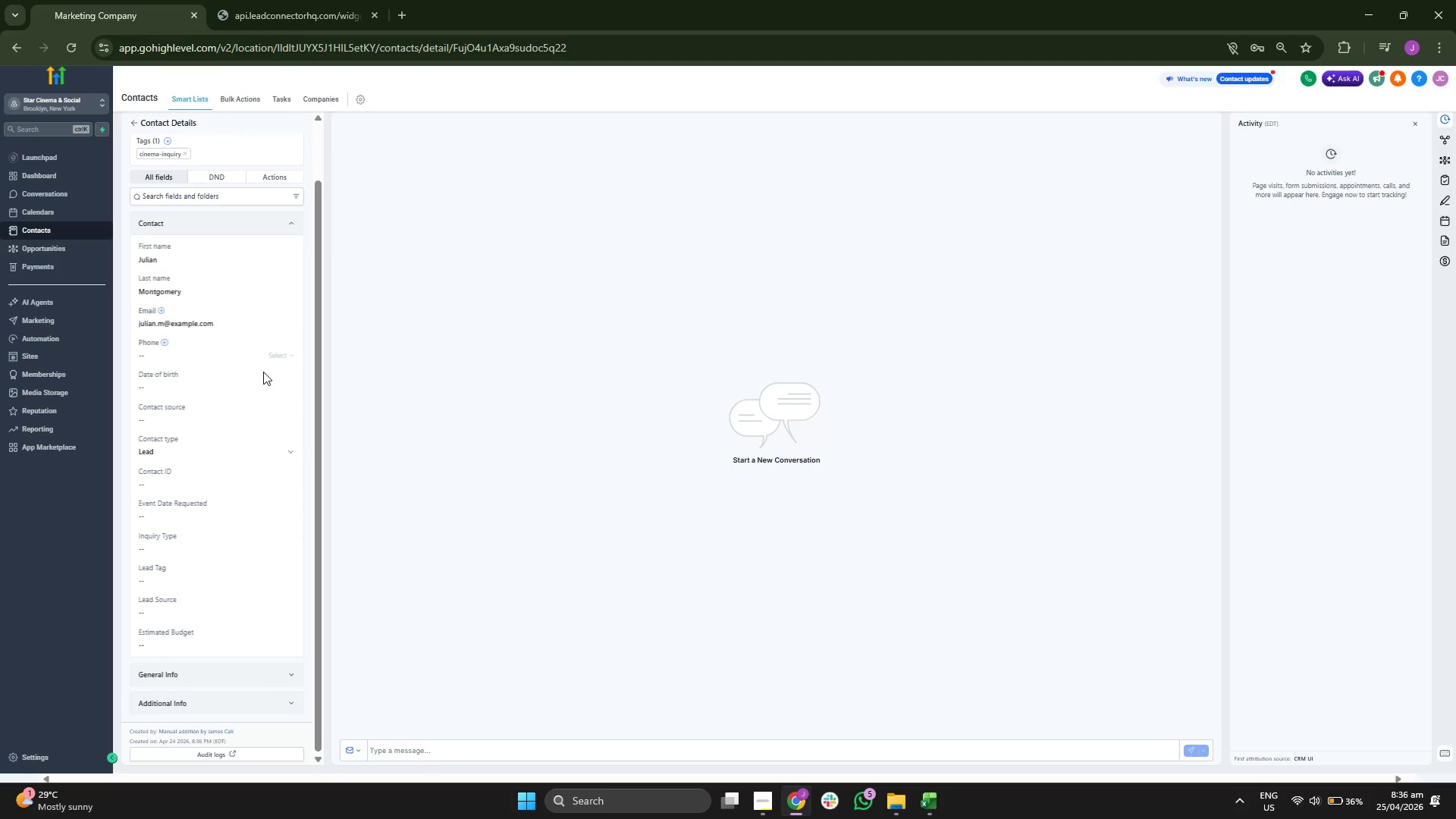 
scroll: coordinate [263, 372], scroll_direction: up, amount: 1.0
 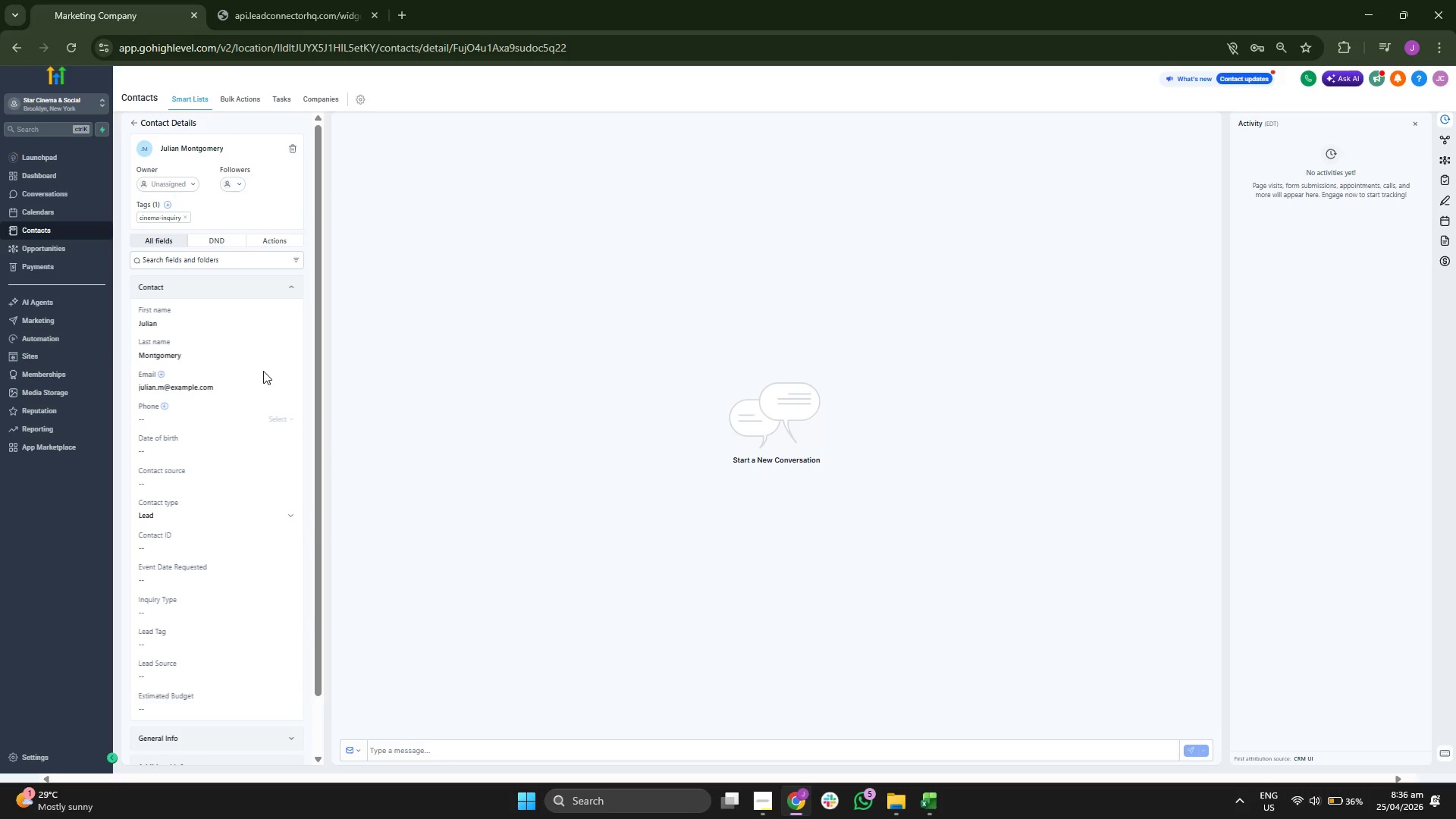 
scroll: coordinate [263, 371], scroll_direction: down, amount: 1.0
 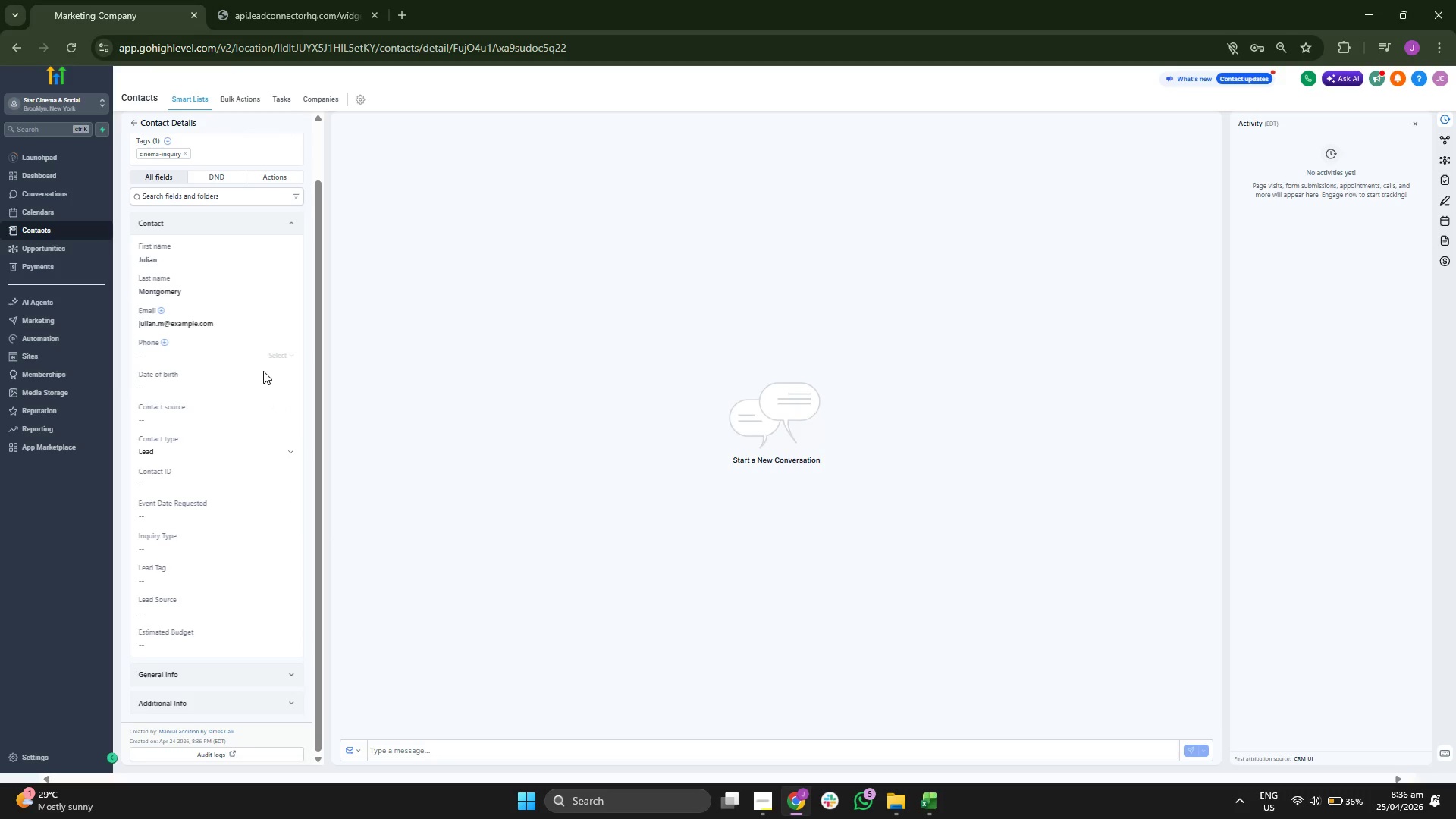 
scroll: coordinate [263, 371], scroll_direction: up, amount: 1.0
 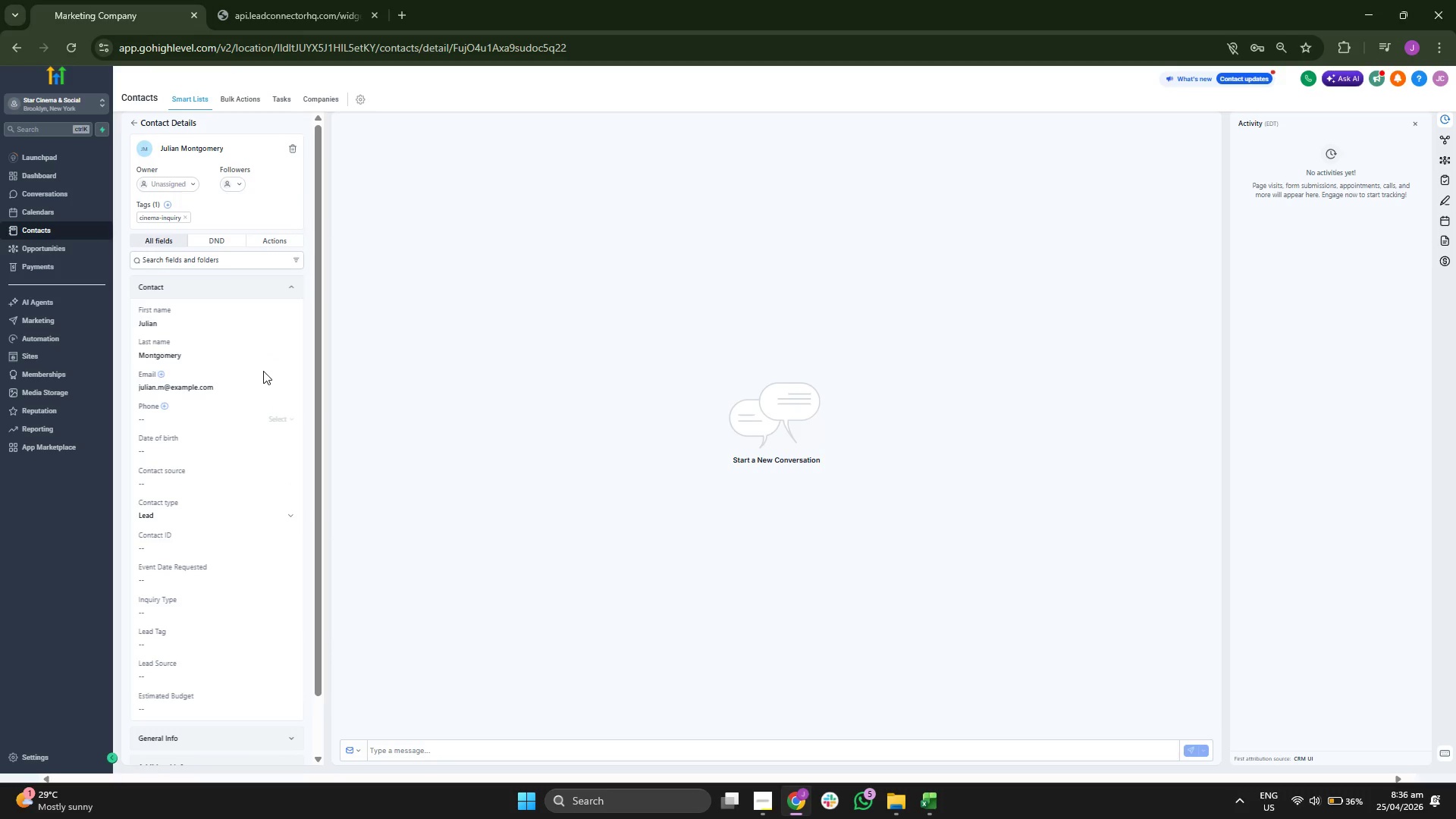 
scroll: coordinate [263, 371], scroll_direction: down, amount: 1.0
 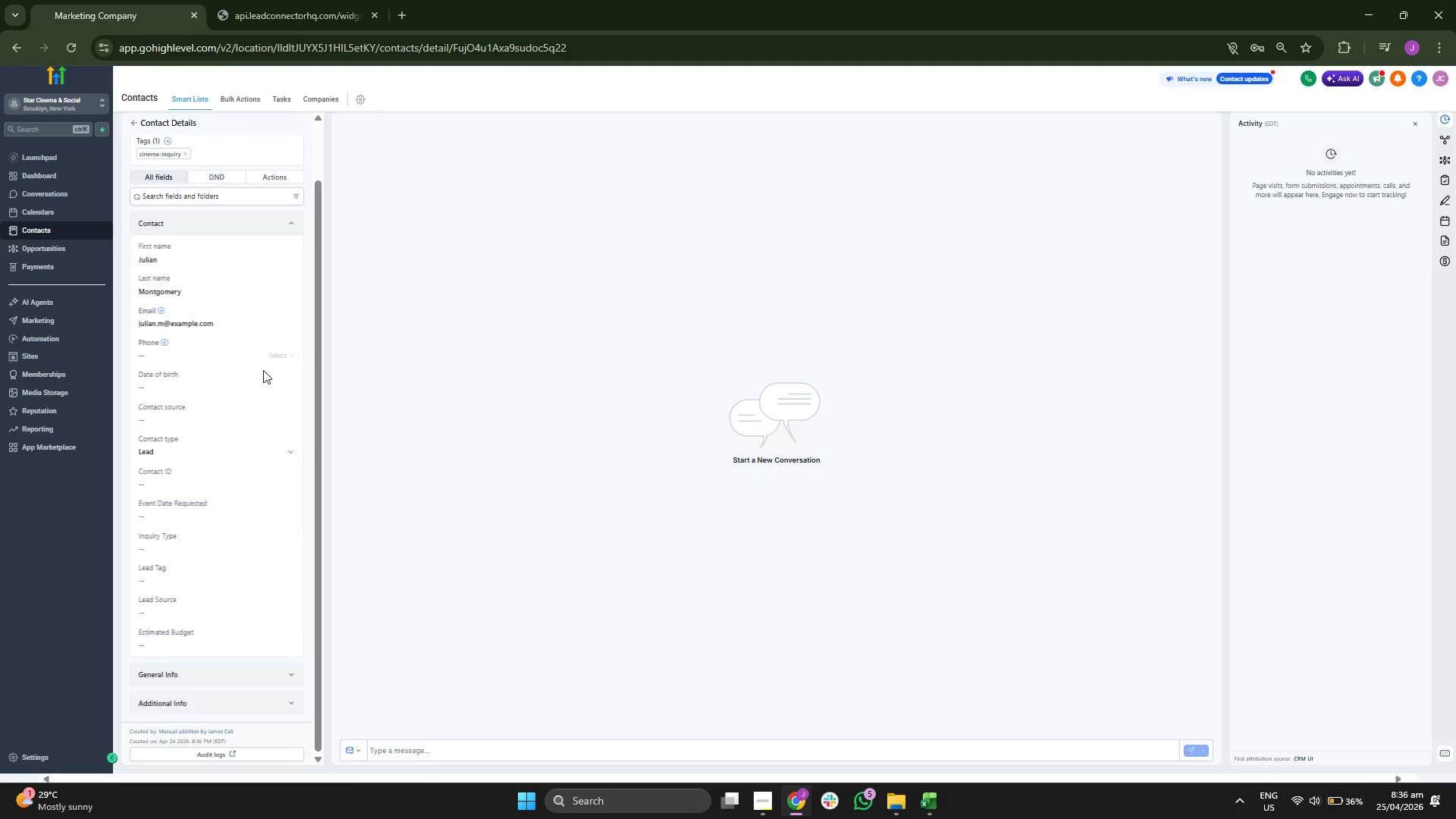 
scroll: coordinate [263, 370], scroll_direction: up, amount: 2.0
 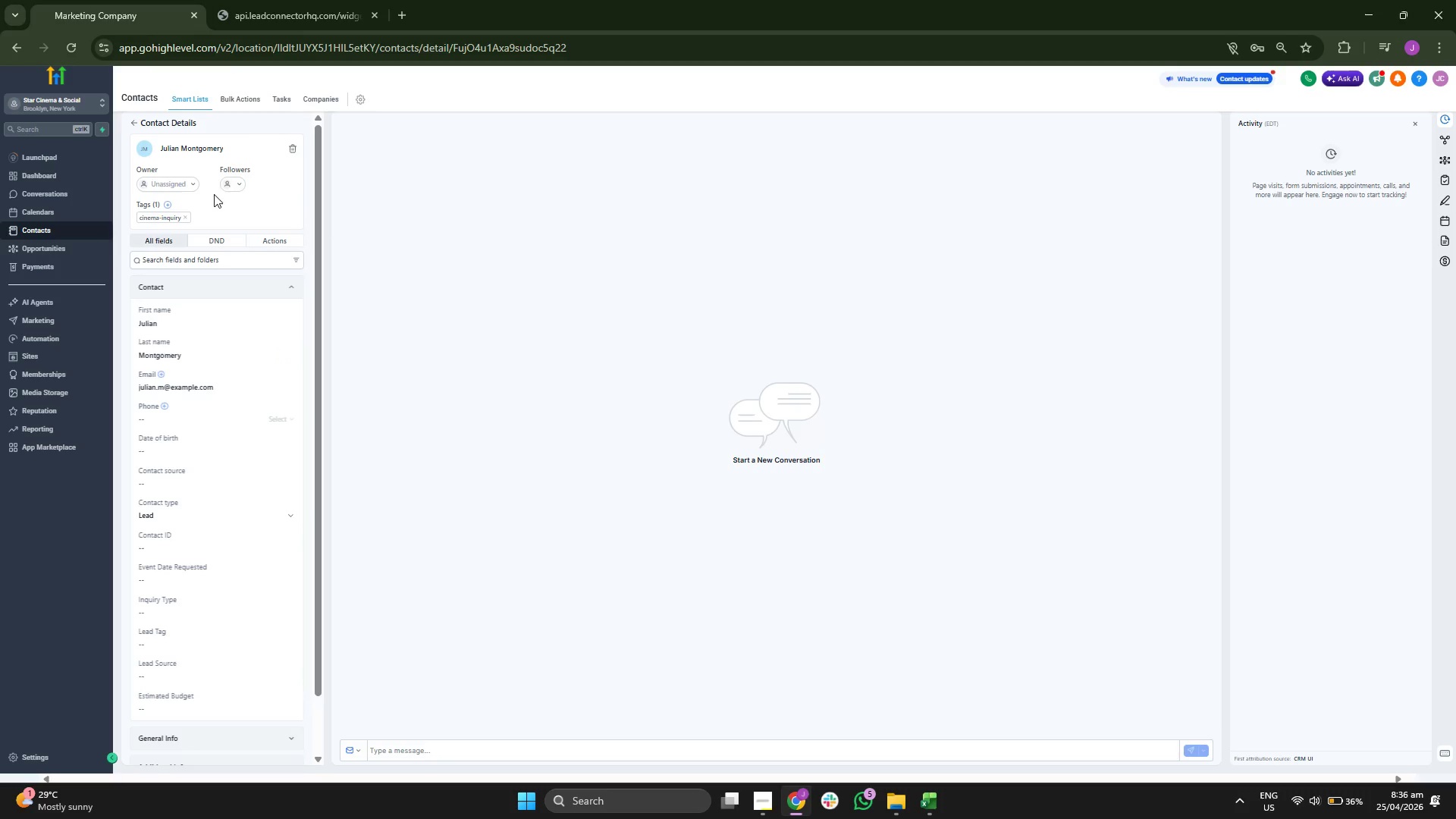 
mouse_move([245, 173])
 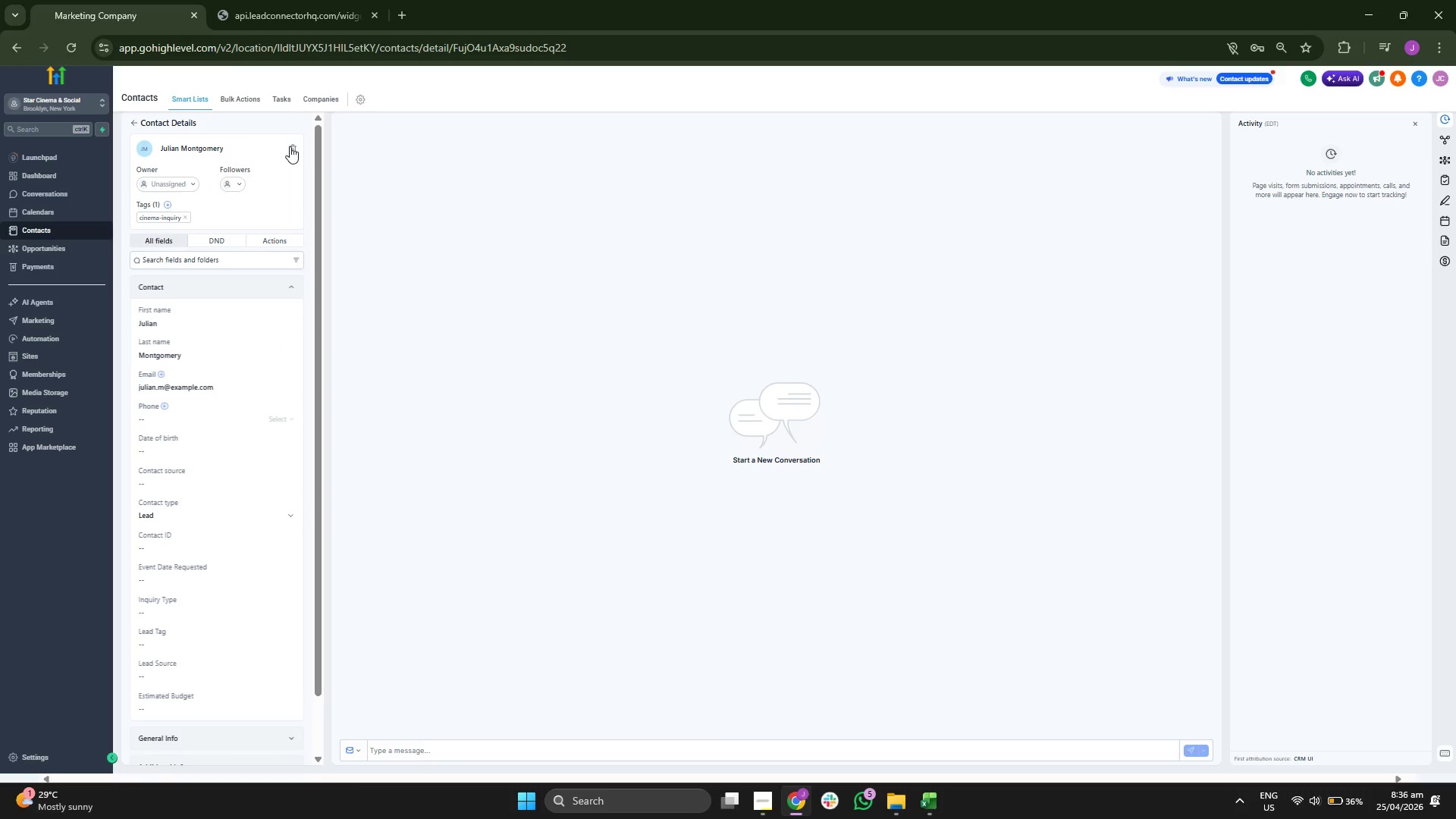 
left_click([293, 146])
 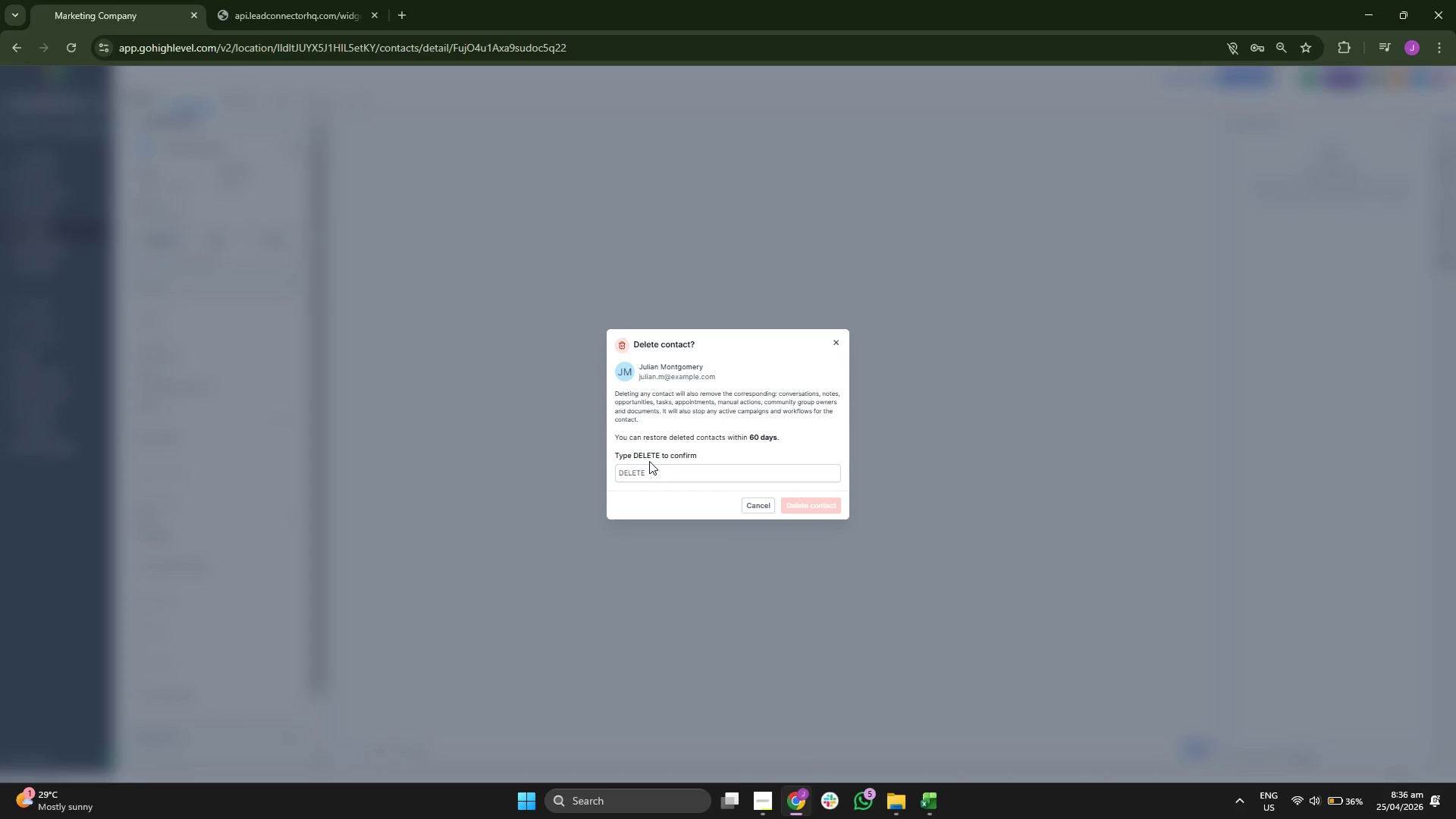 
double_click([651, 468])
 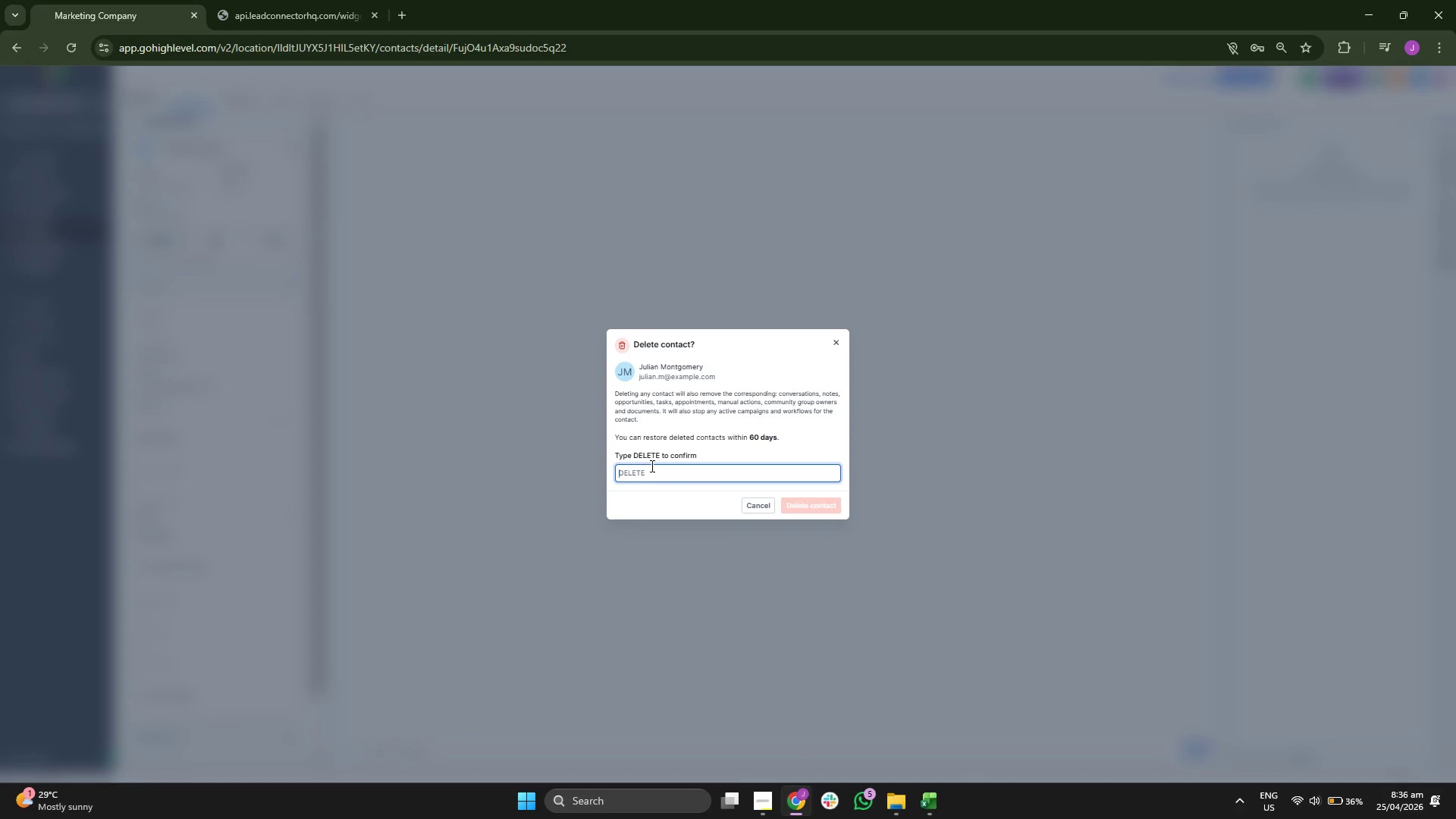 
type(DELETE)
 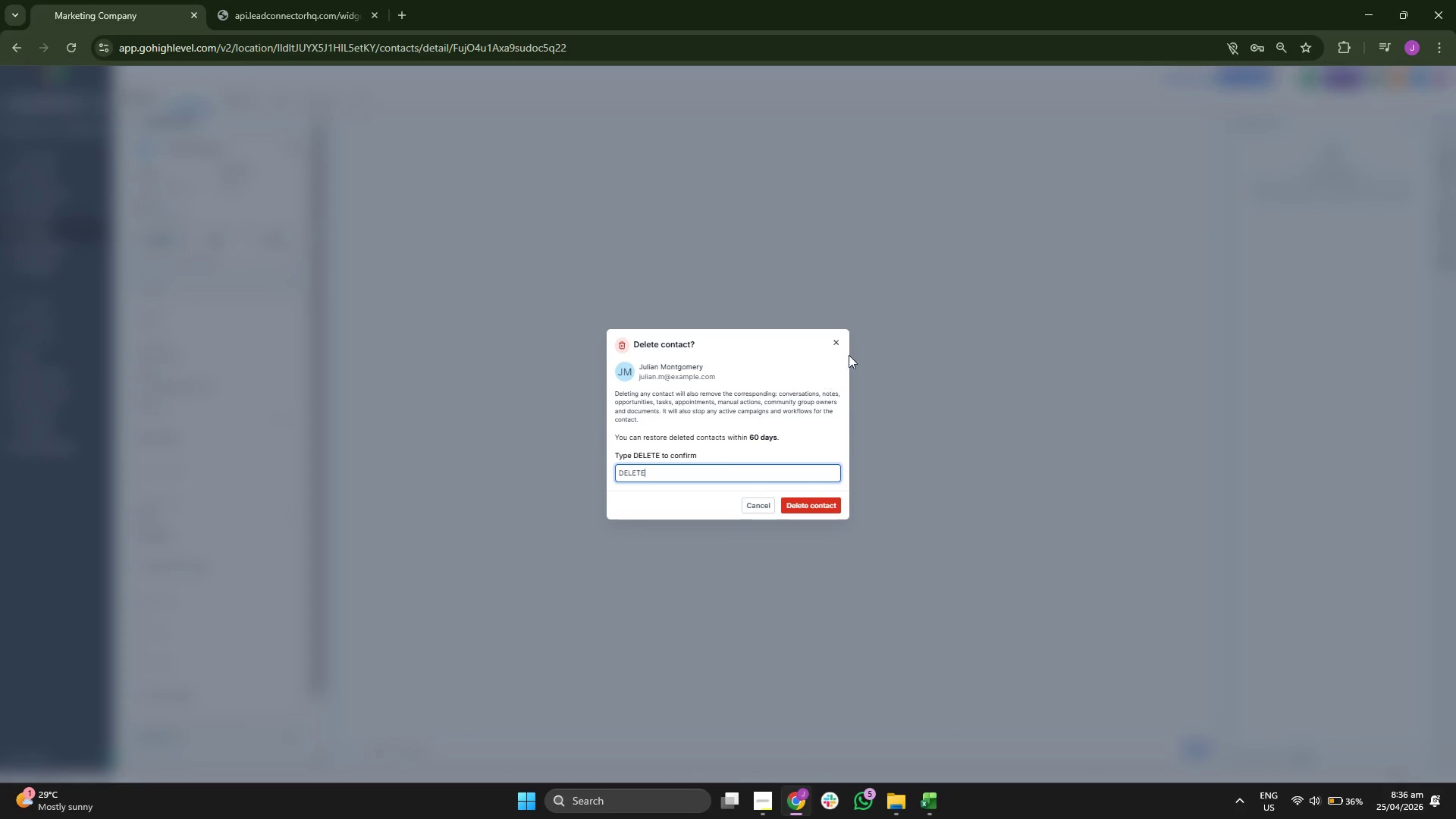 
left_click([832, 344])
 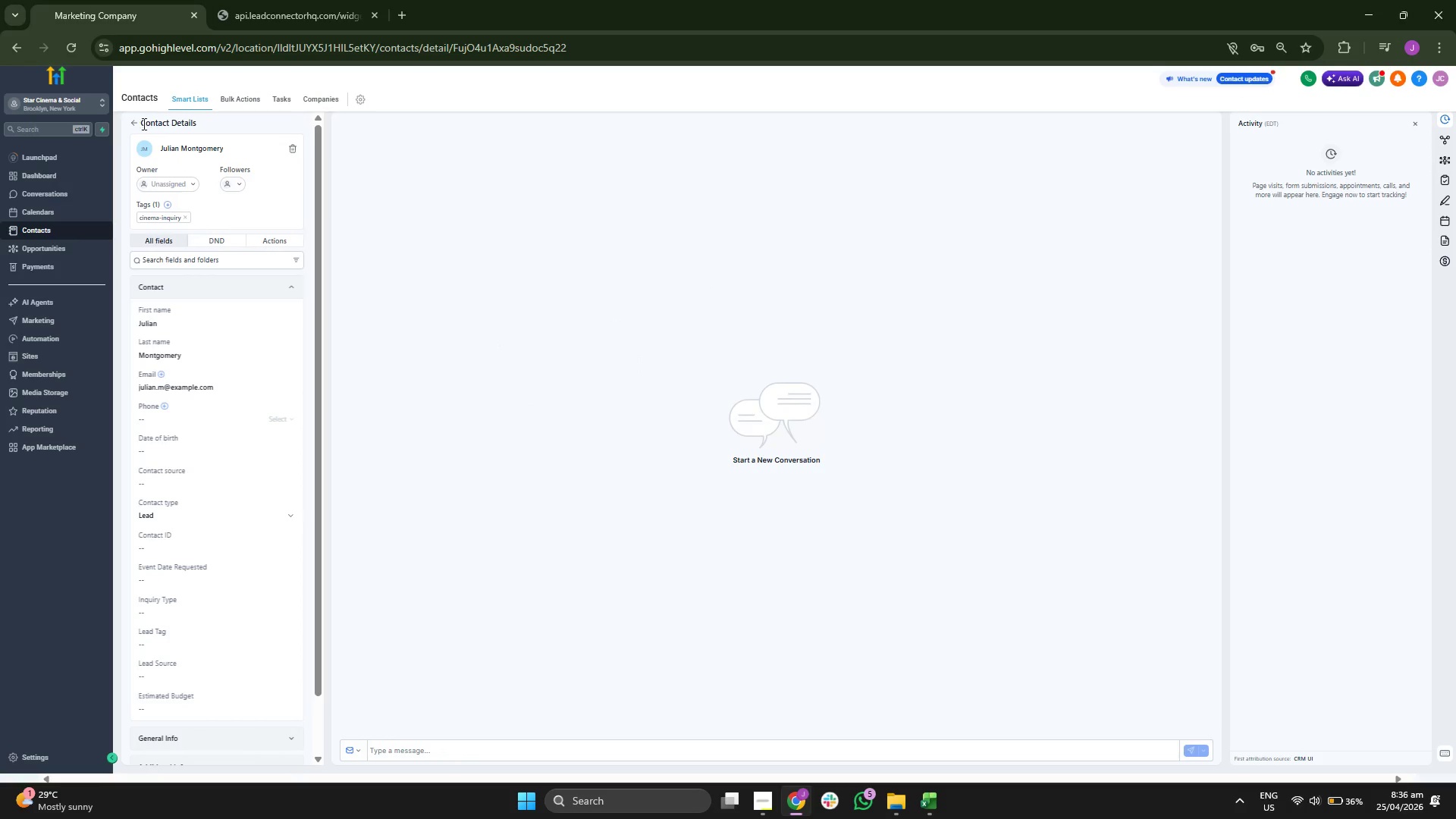 
left_click([134, 118])
 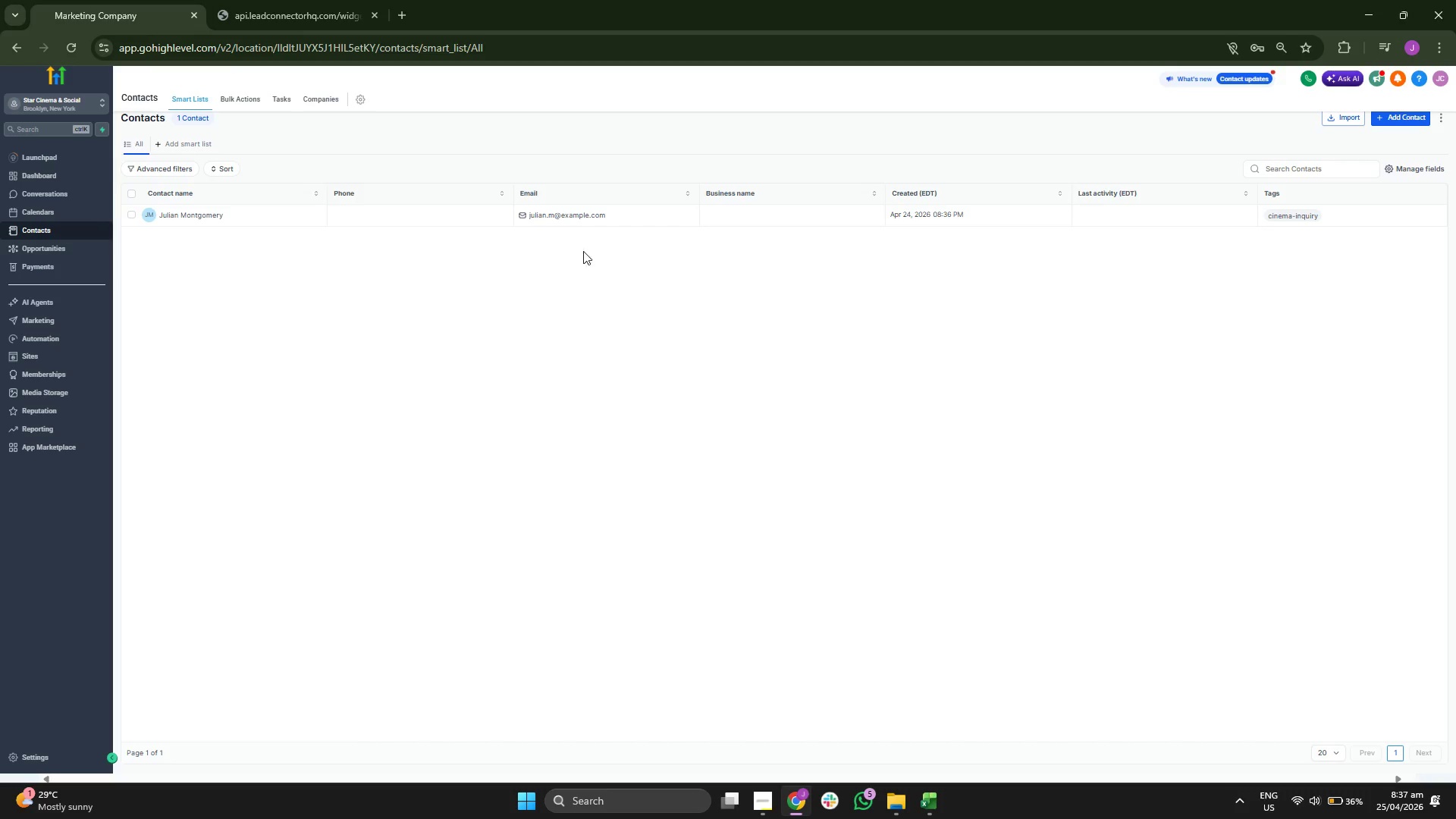 
wait(9.52)
 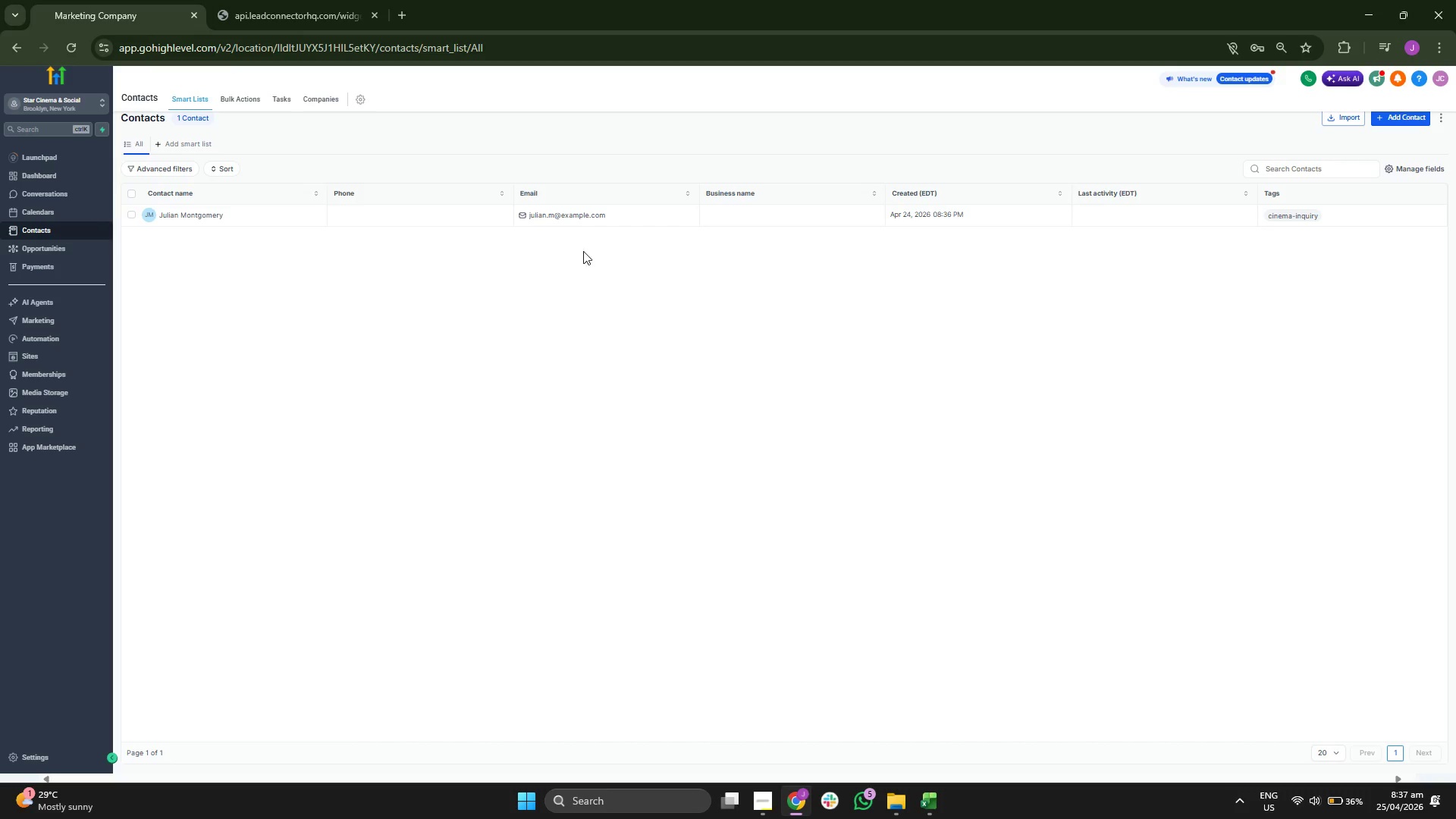 
left_click([46, 752])
 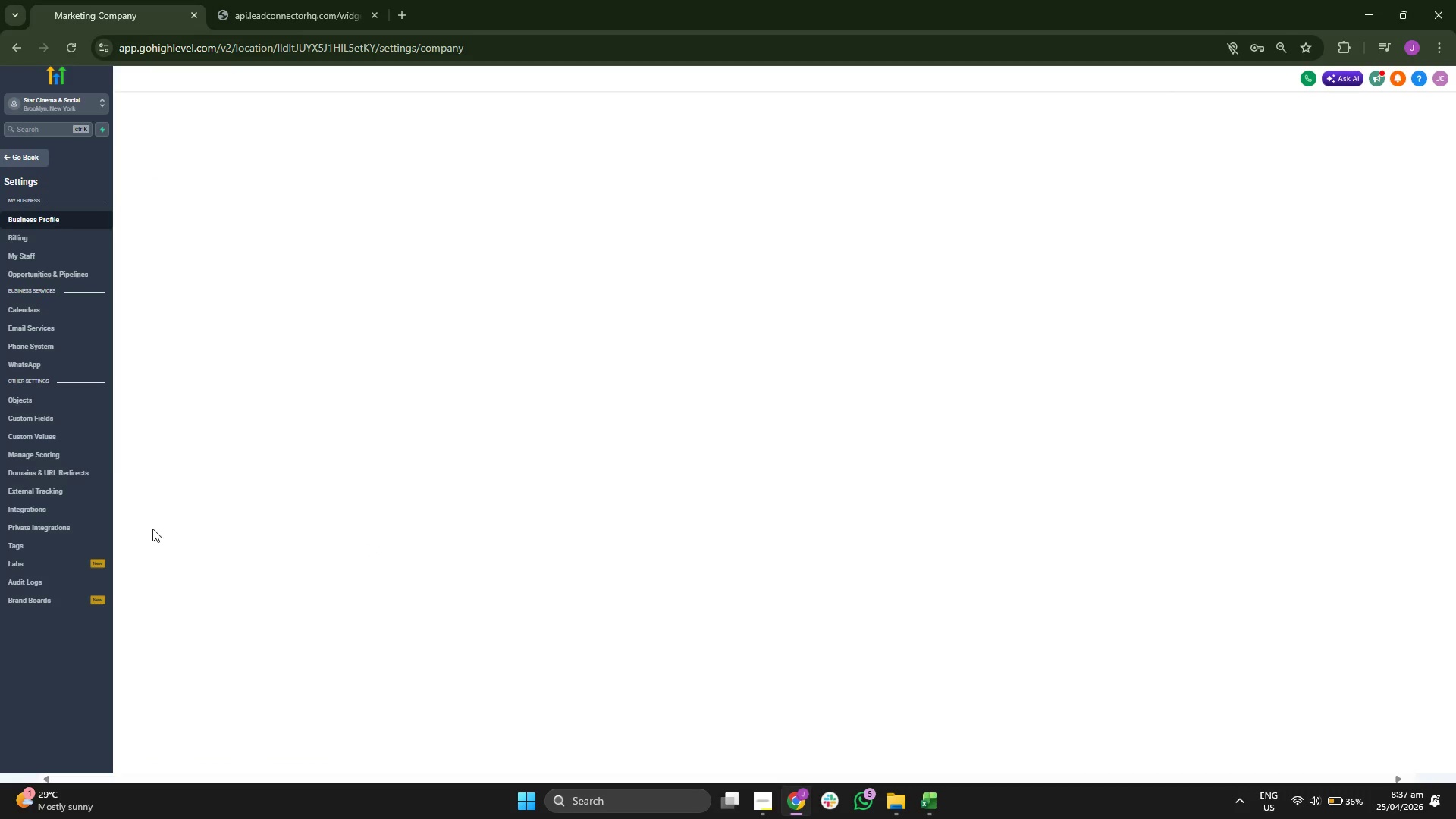 
left_click([67, 416])
 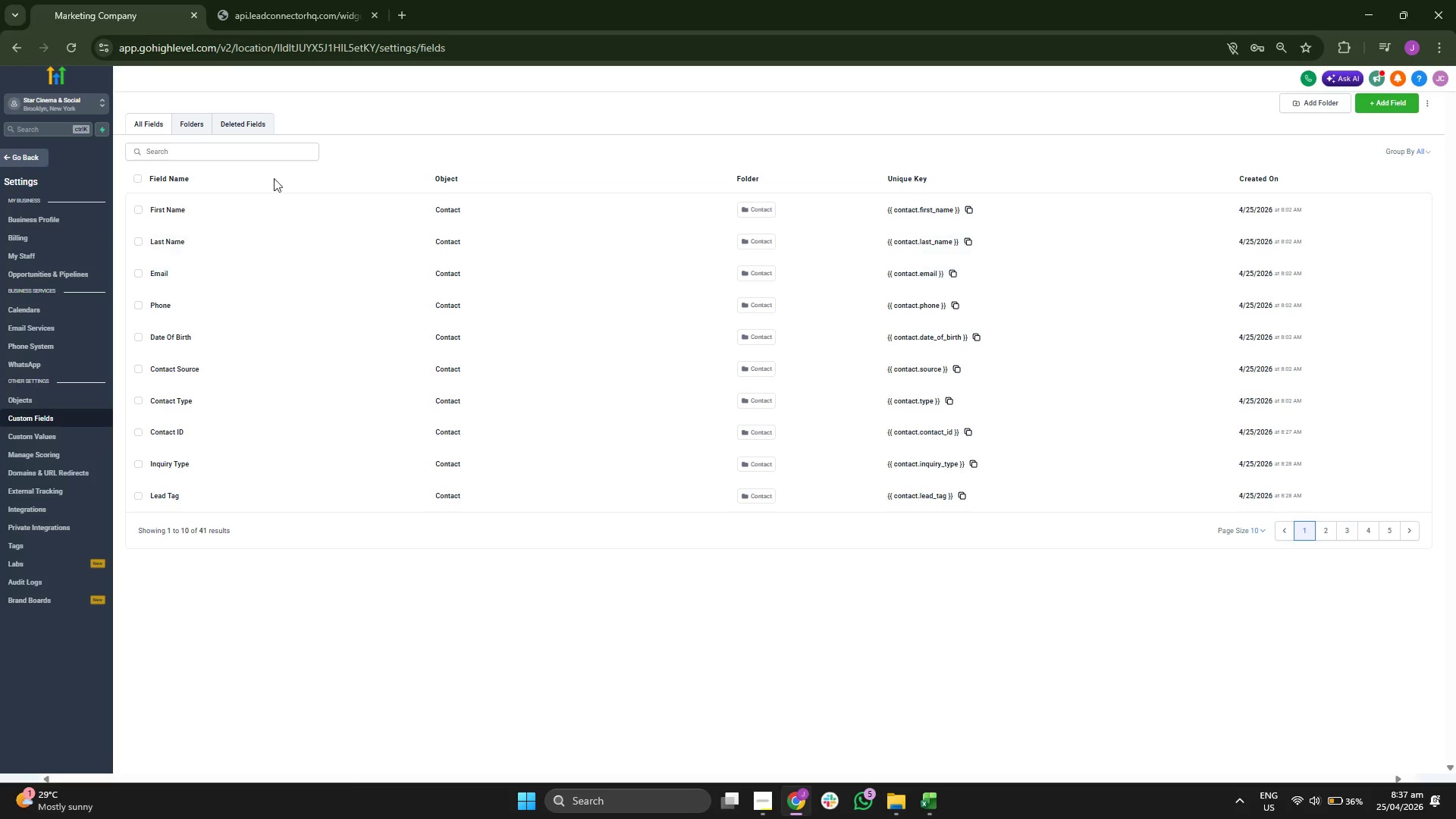 
wait(7.16)
 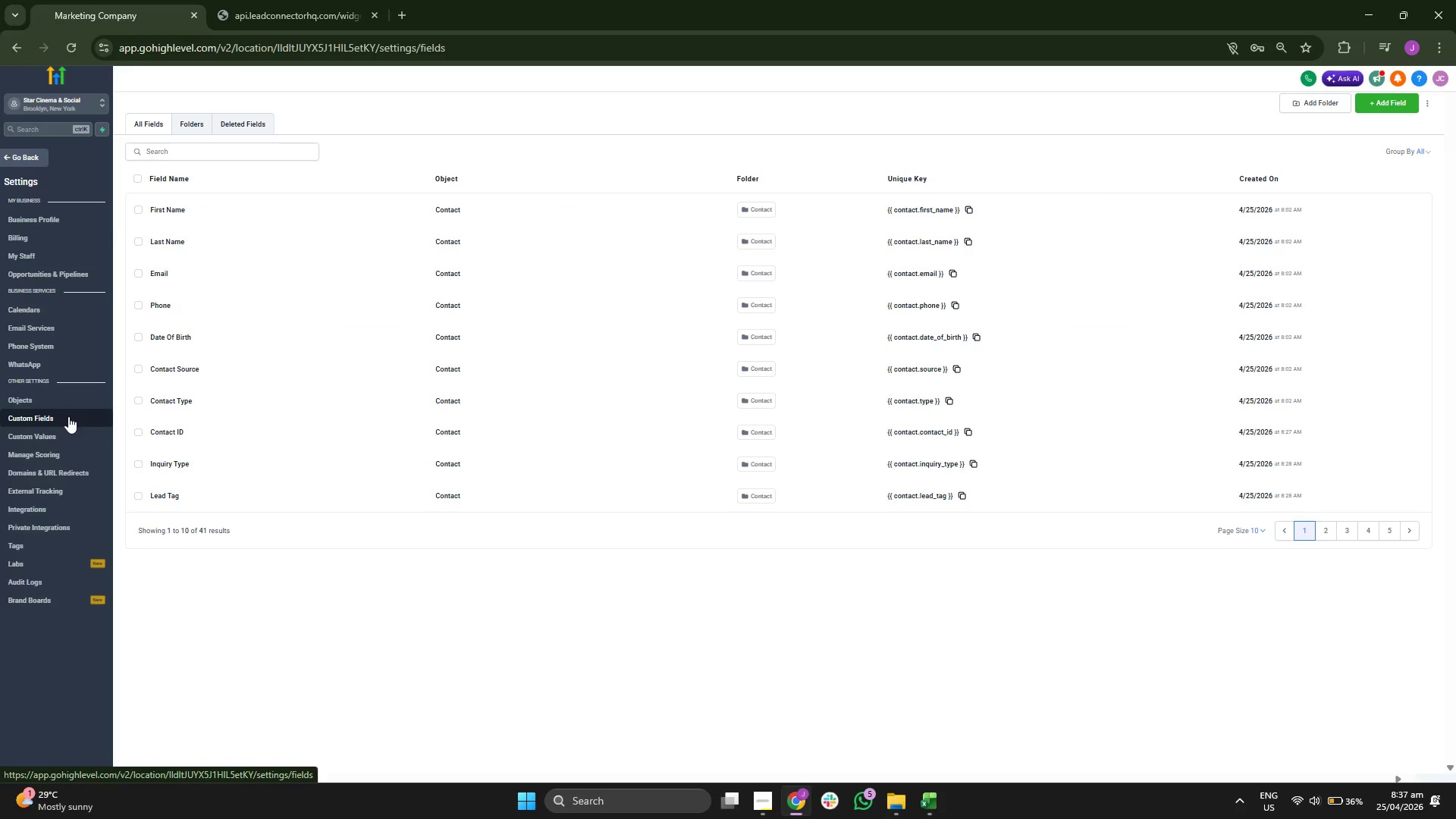 
left_click([232, 208])
 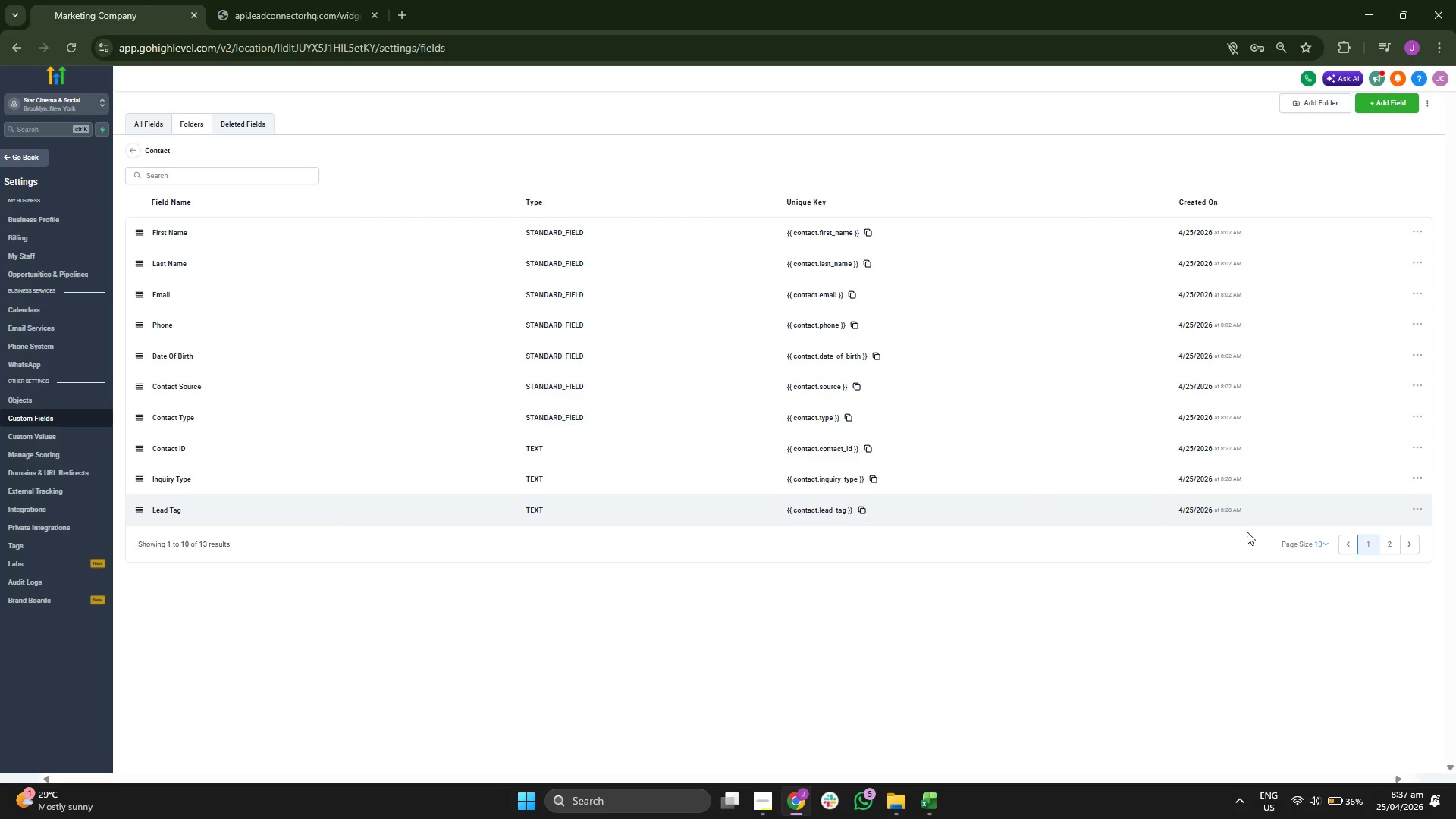 
left_click([1384, 542])
 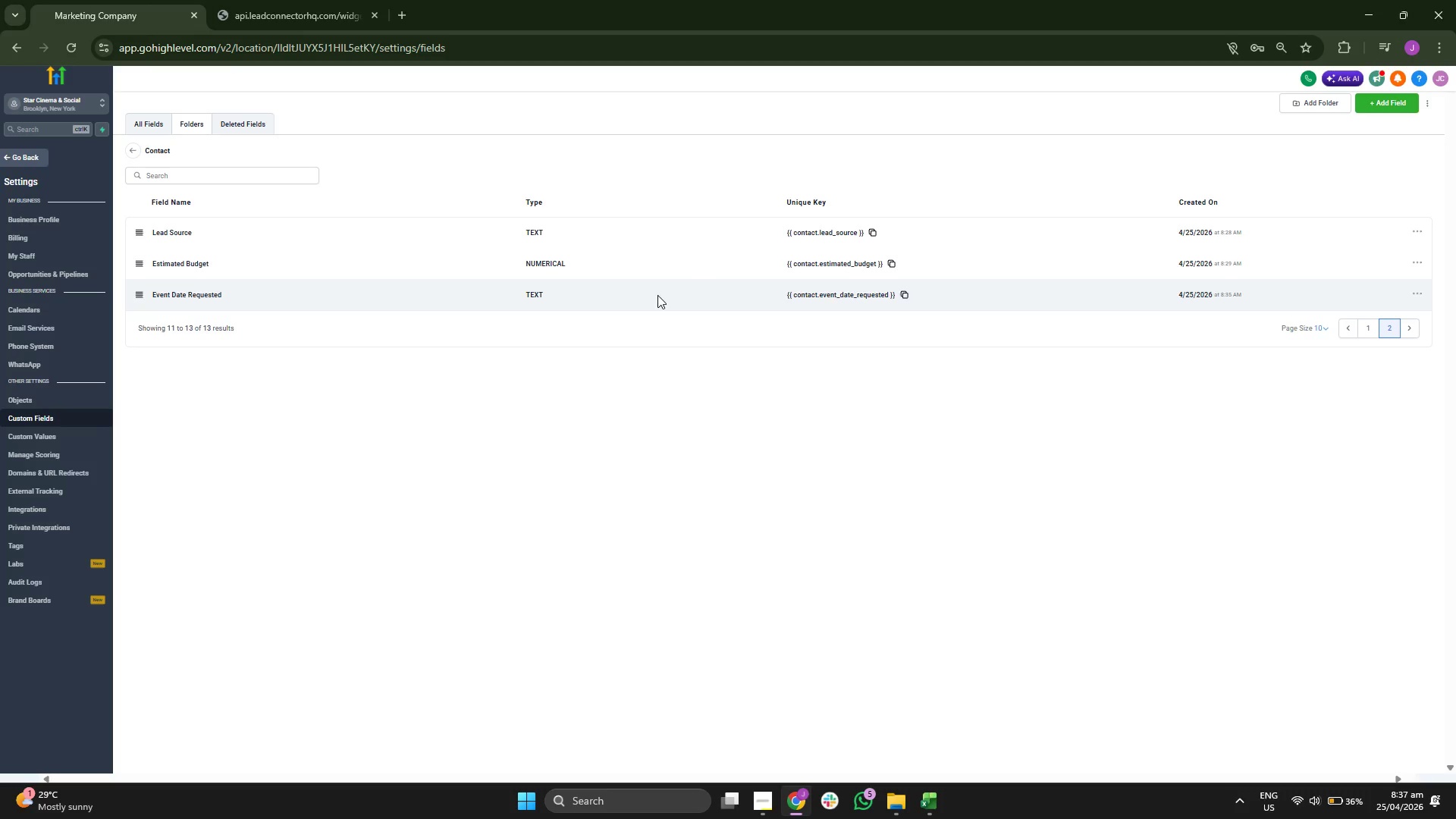 
wait(8.7)
 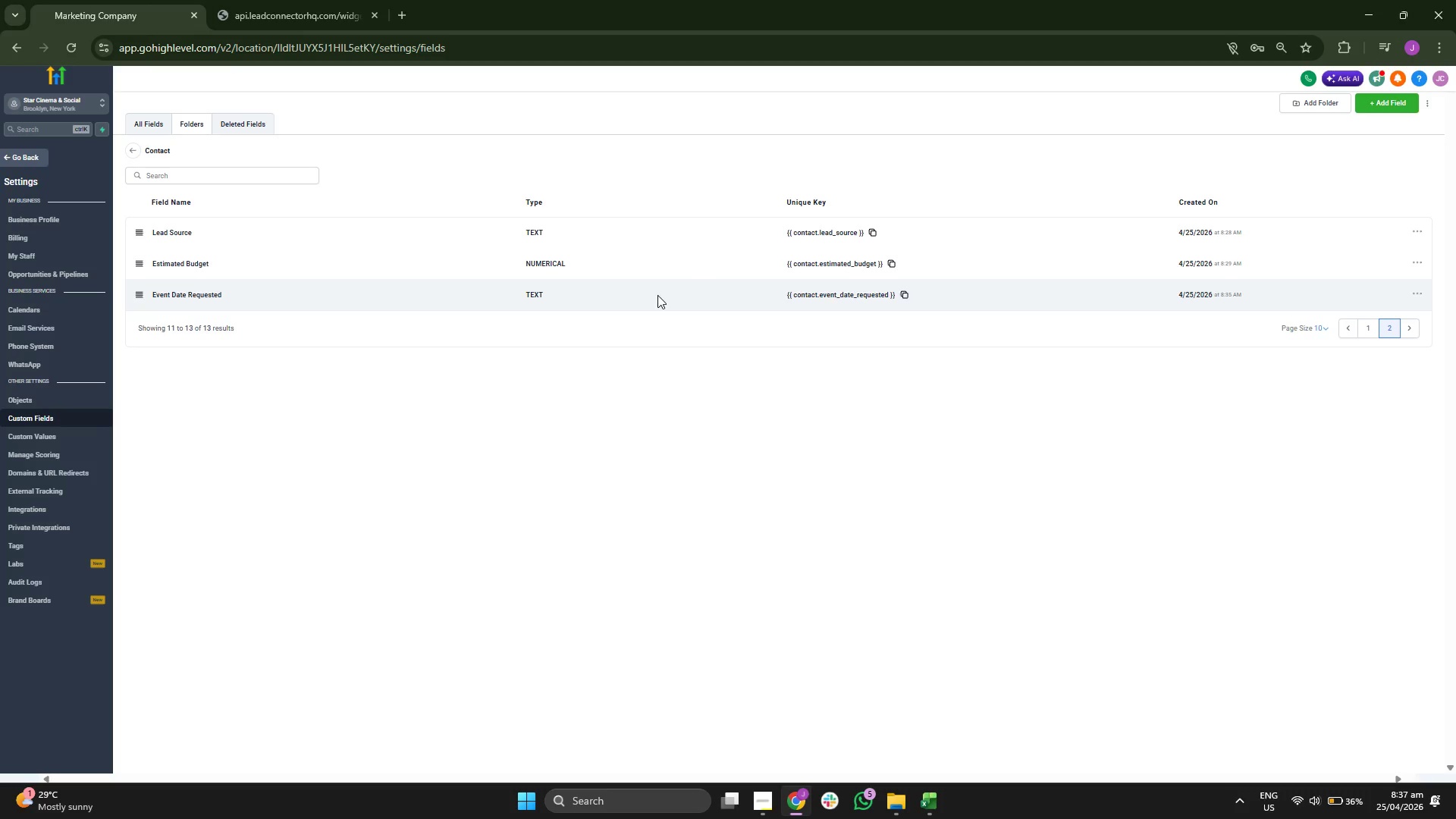 
left_click([40, 155])
 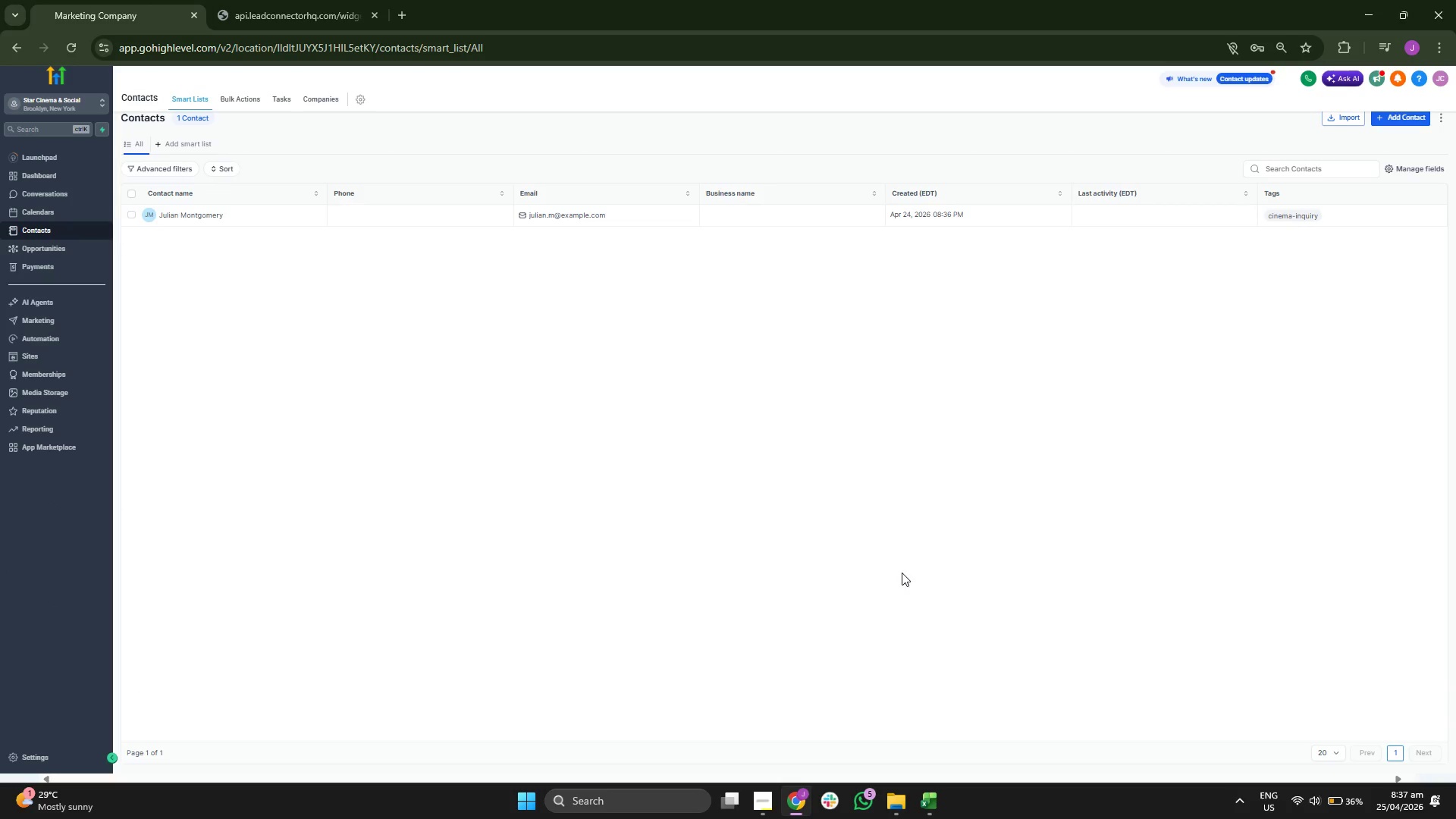 
left_click_drag(start_coordinate=[930, 803], to_coordinate=[930, 809])
 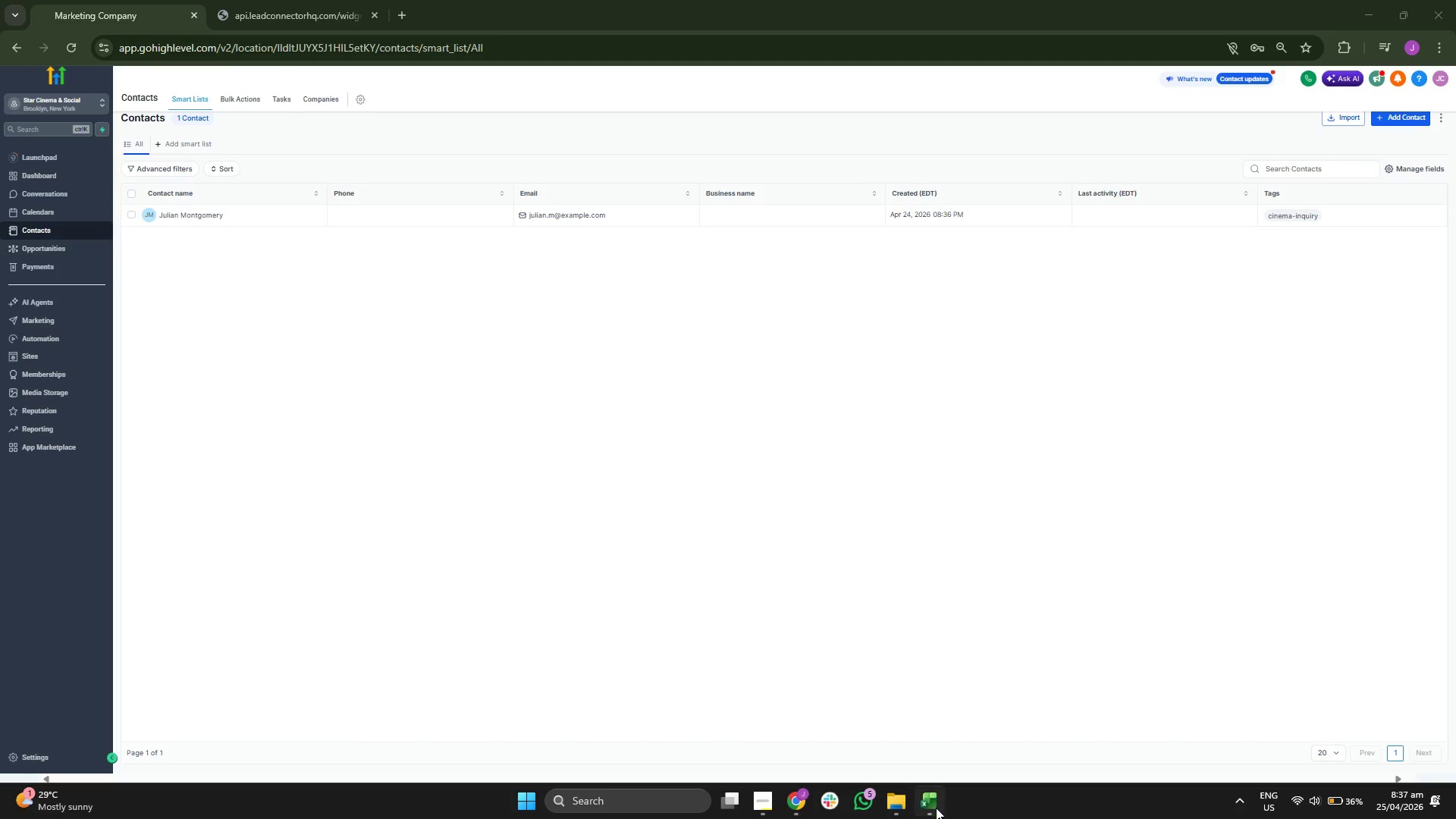 
left_click([929, 805])
 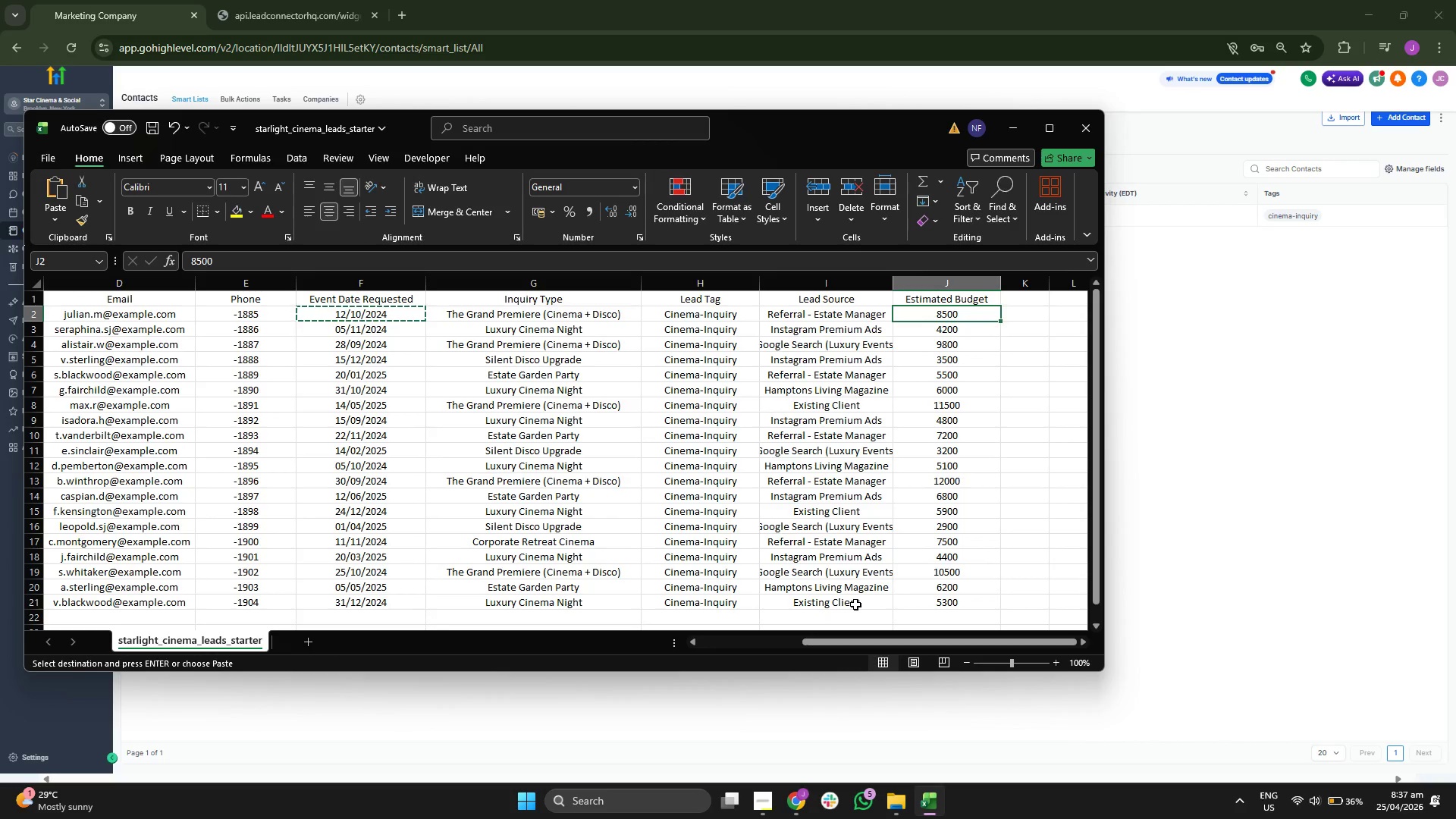 
key(ArrowLeft)
 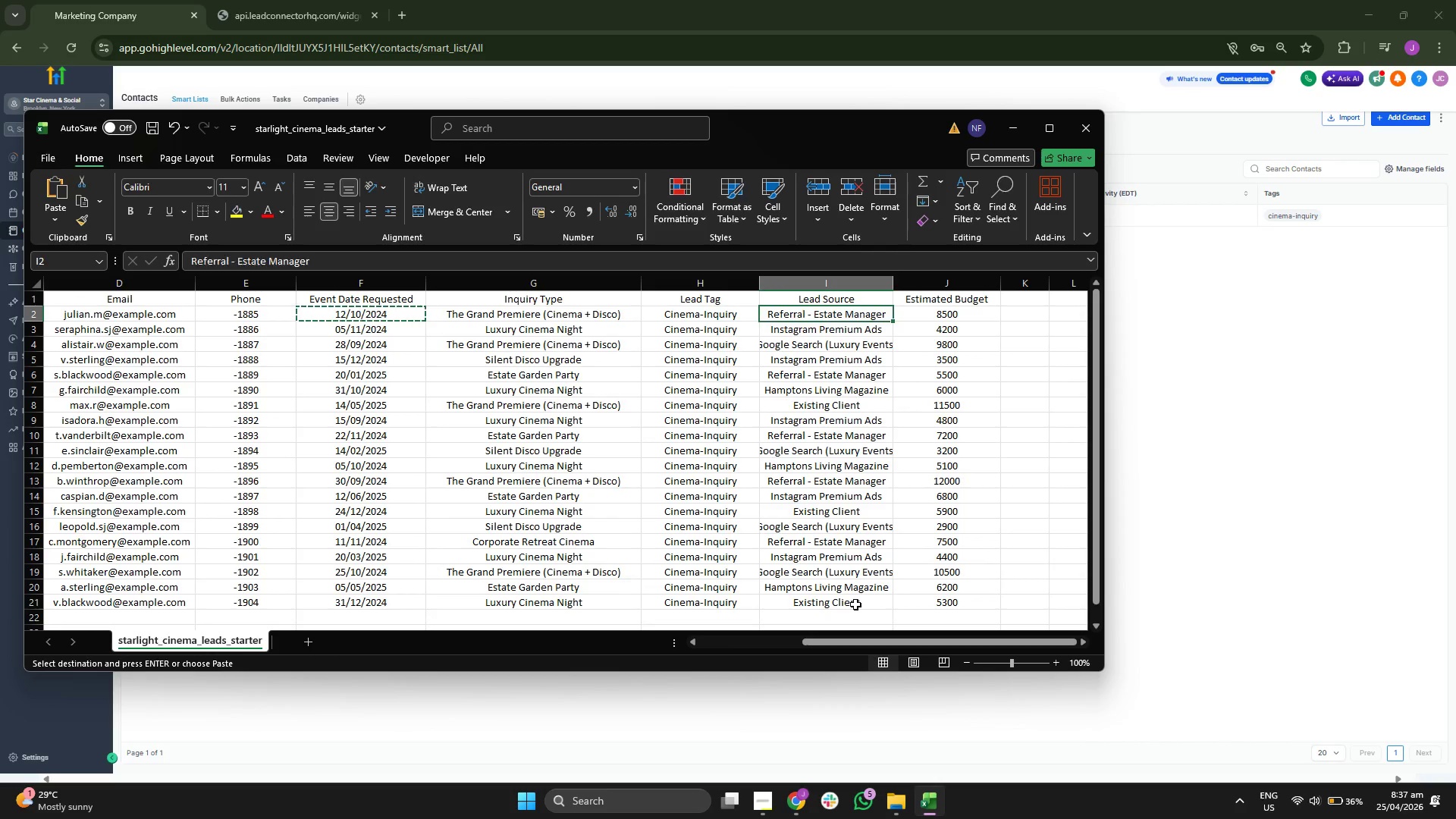 
key(ArrowLeft)
 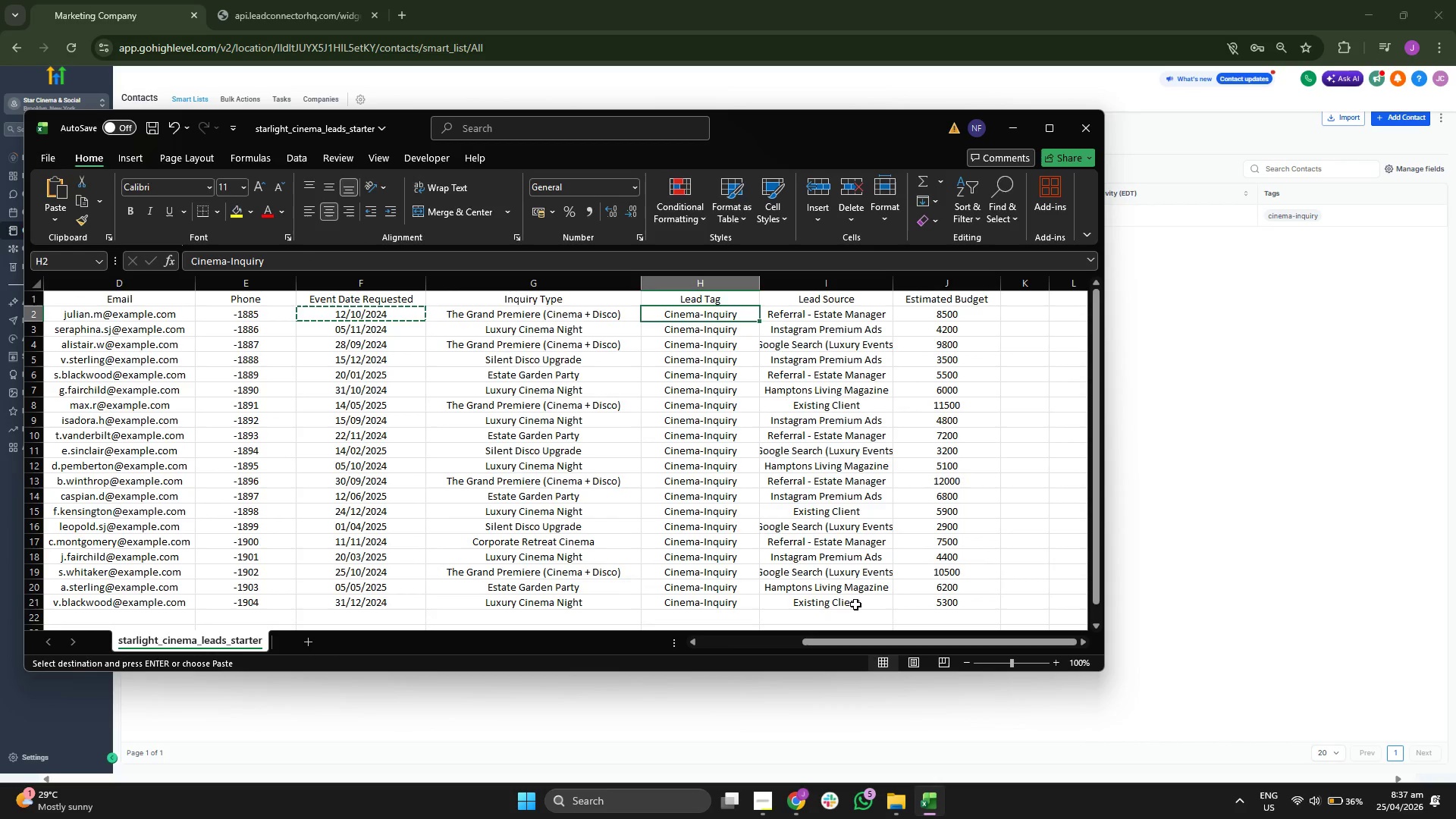 
key(ArrowLeft)
 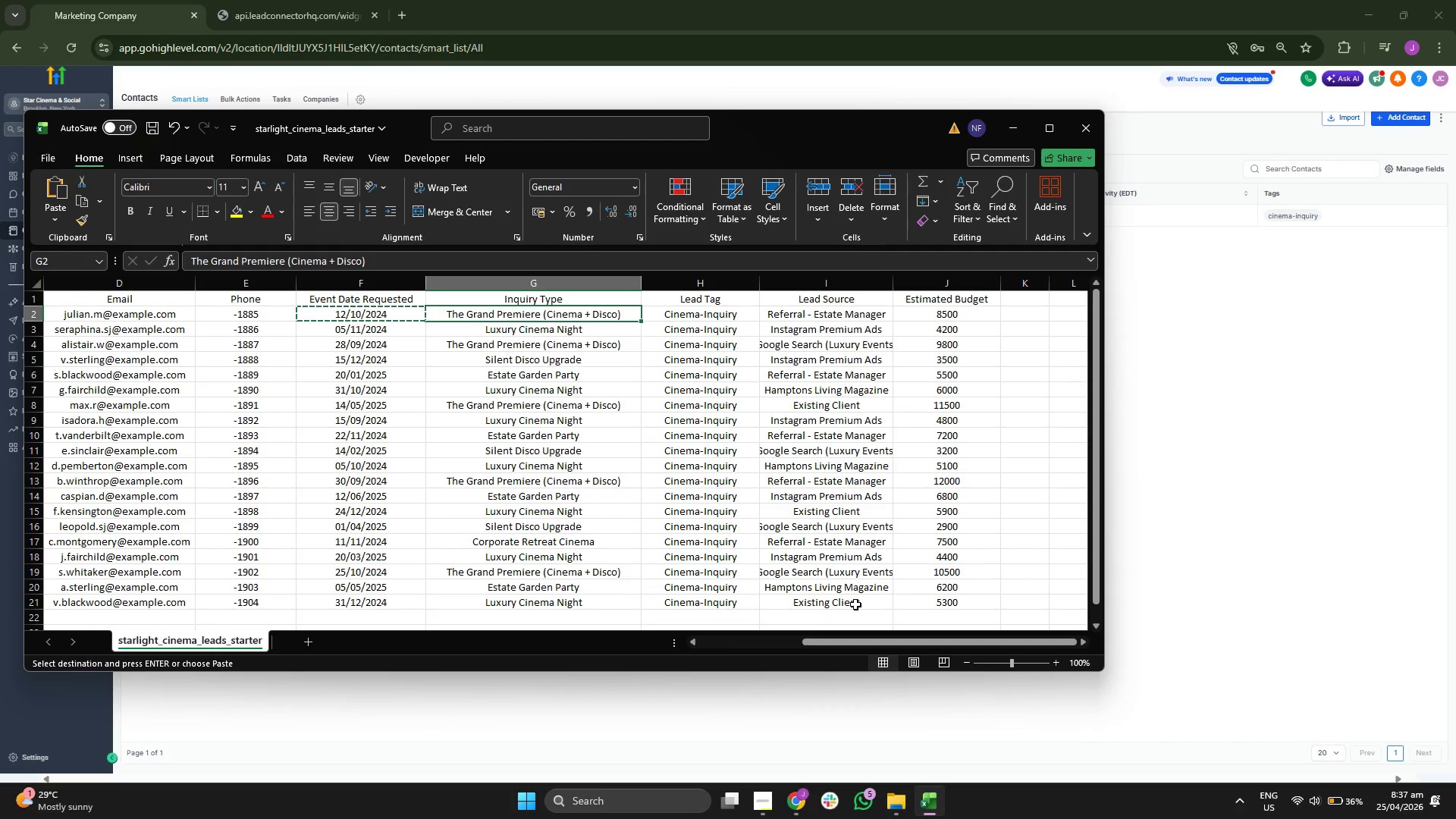 
key(ArrowDown)
 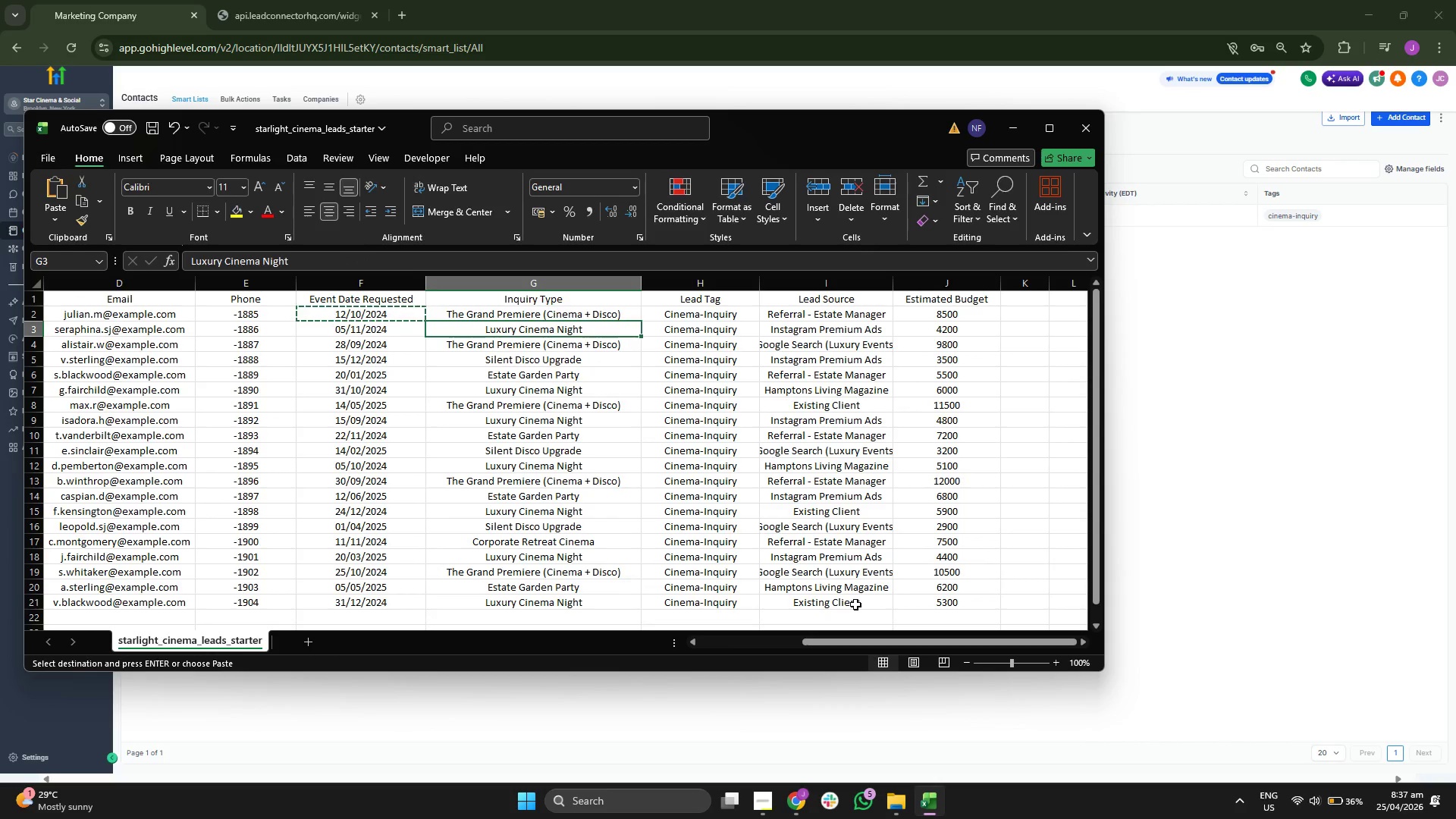 
key(ArrowLeft)
 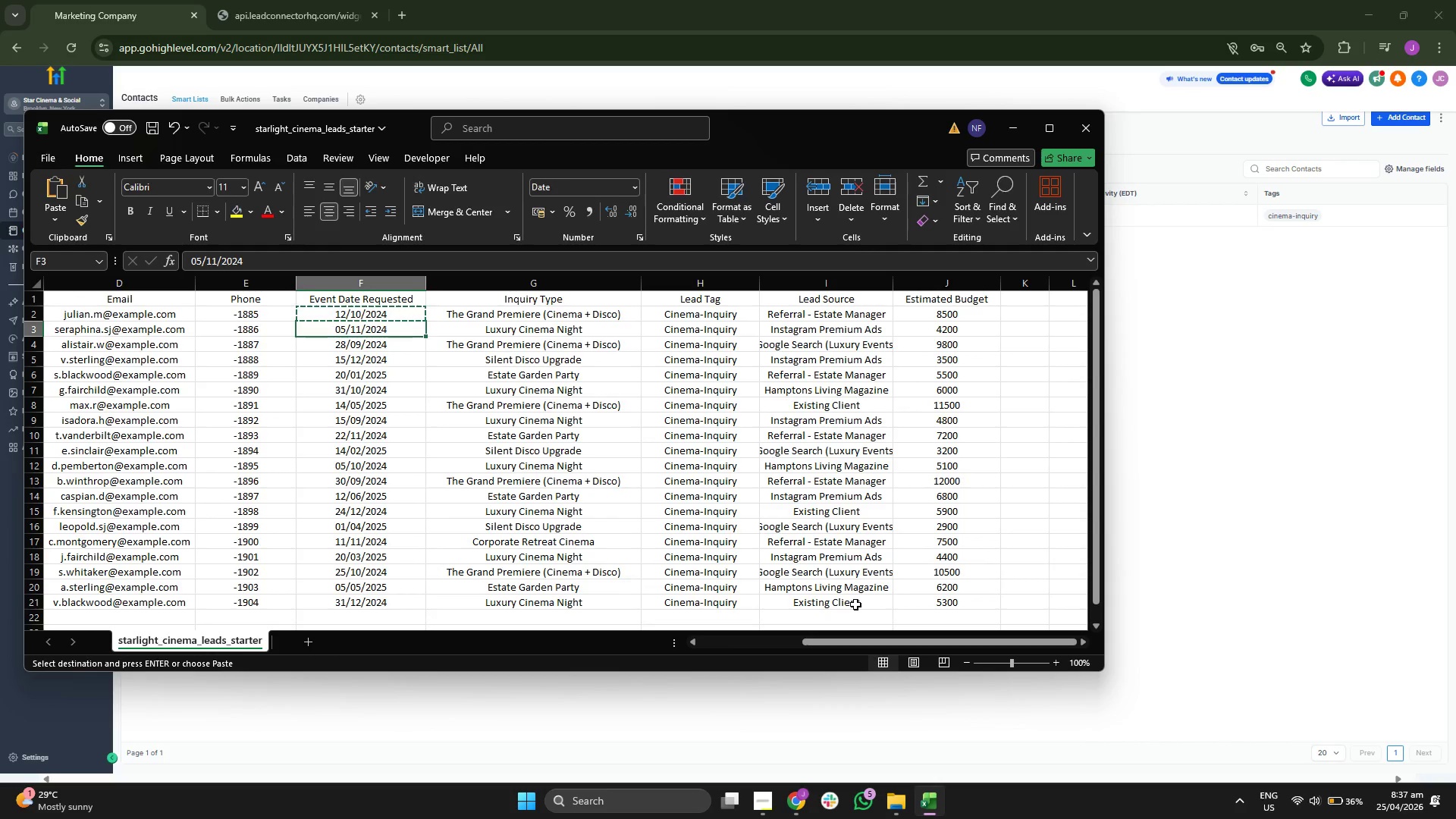 
key(ArrowLeft)
 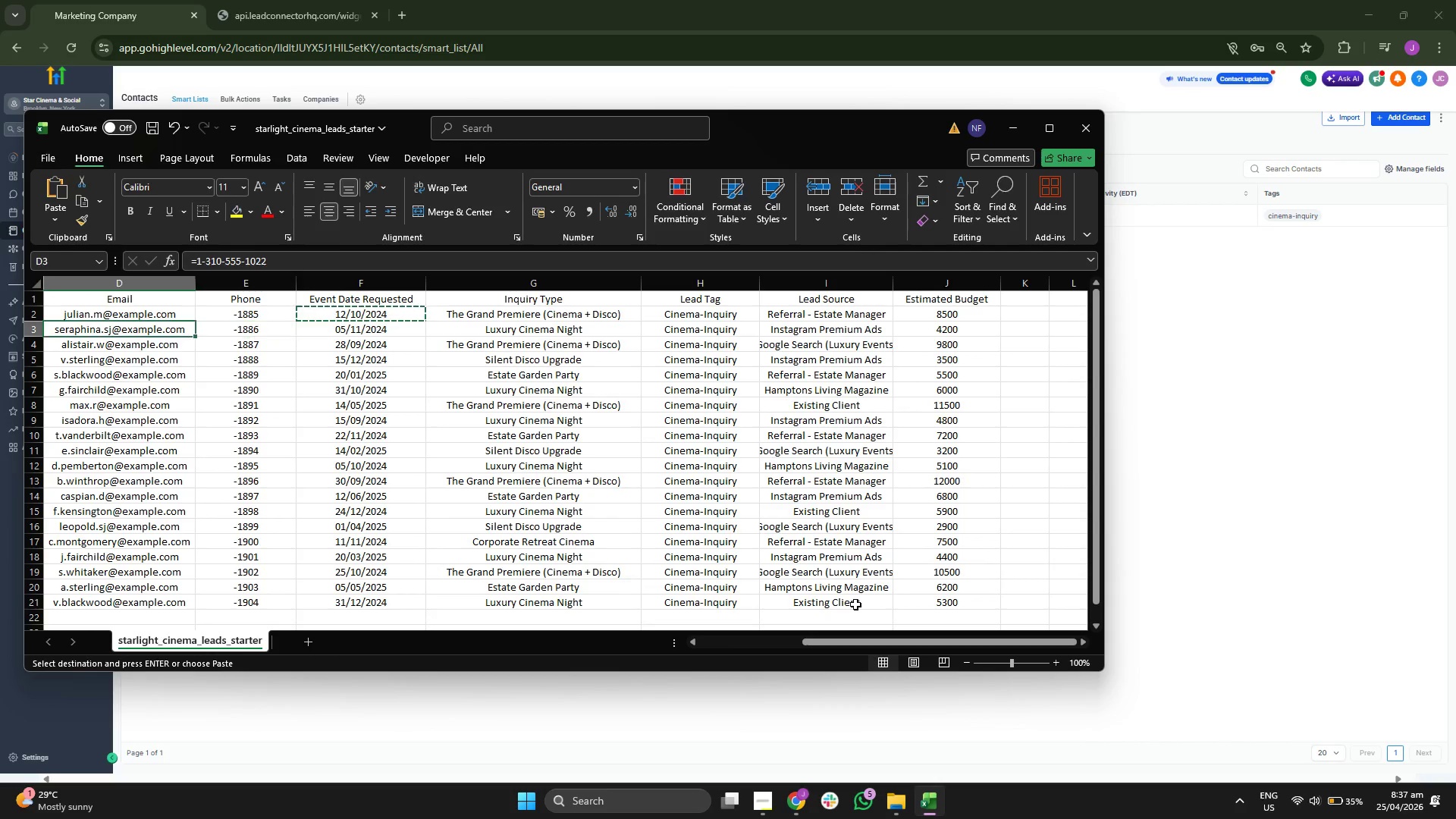 
key(ArrowLeft)
 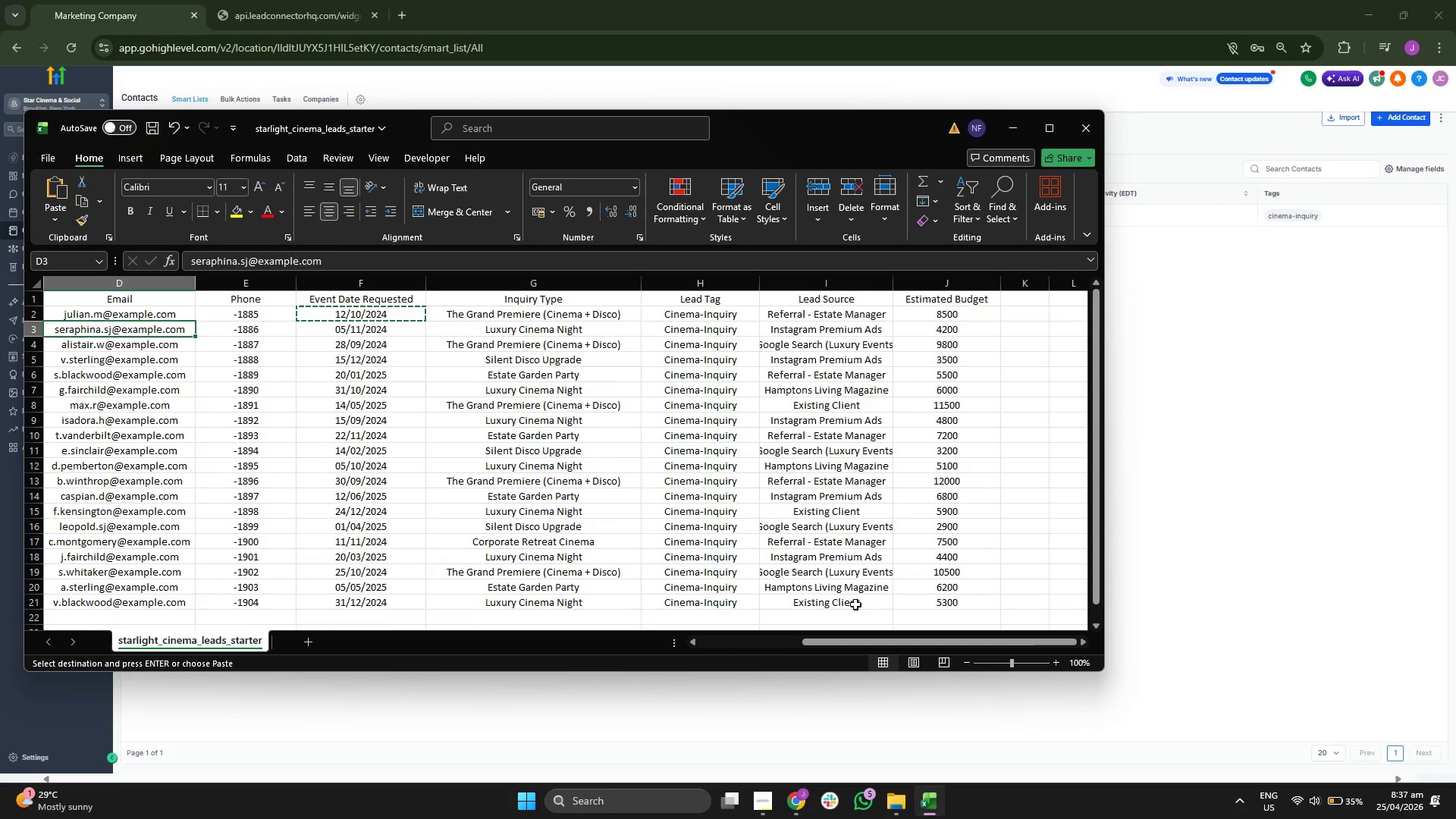 
key(ArrowLeft)
 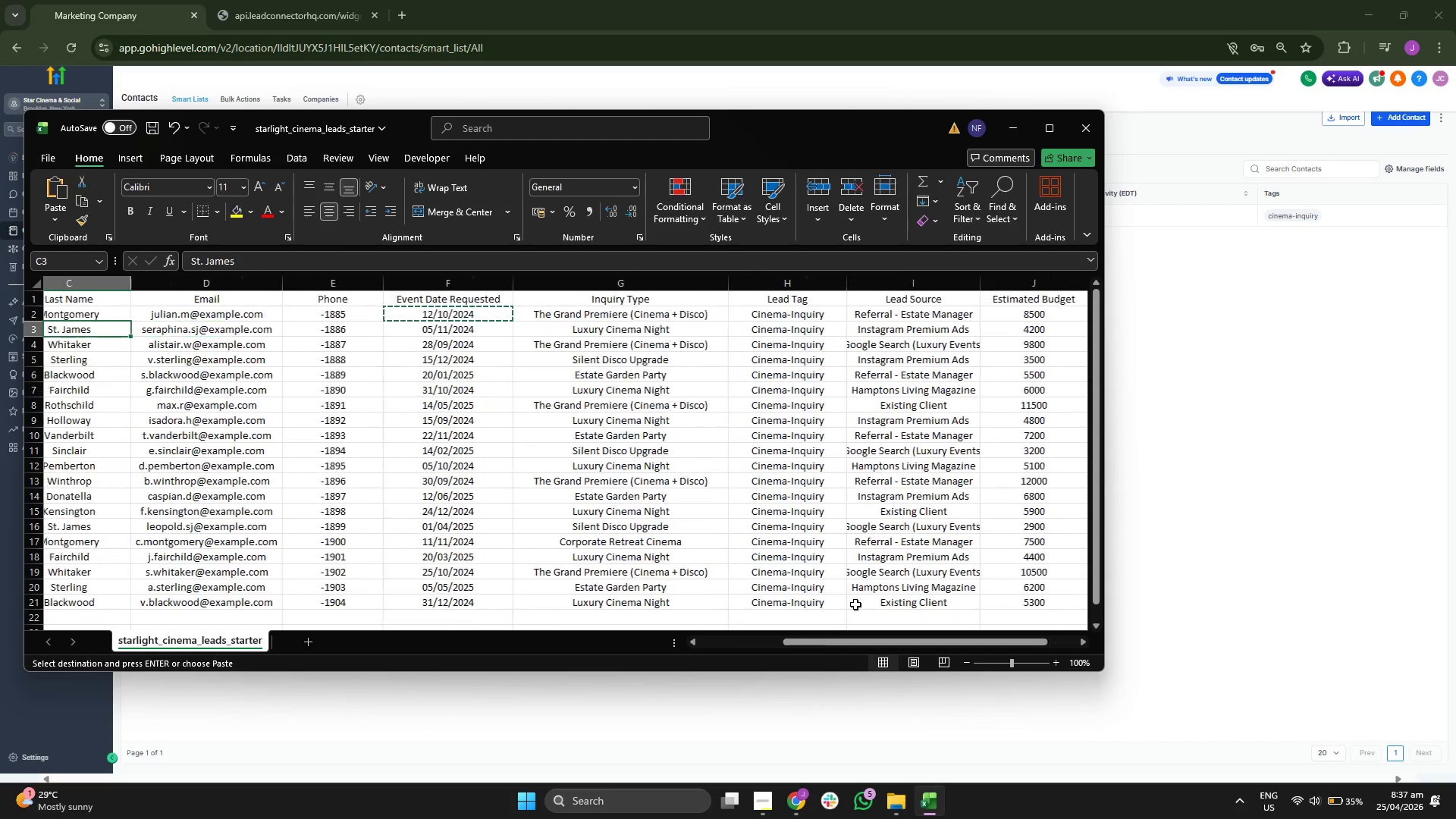 
key(ArrowLeft)
 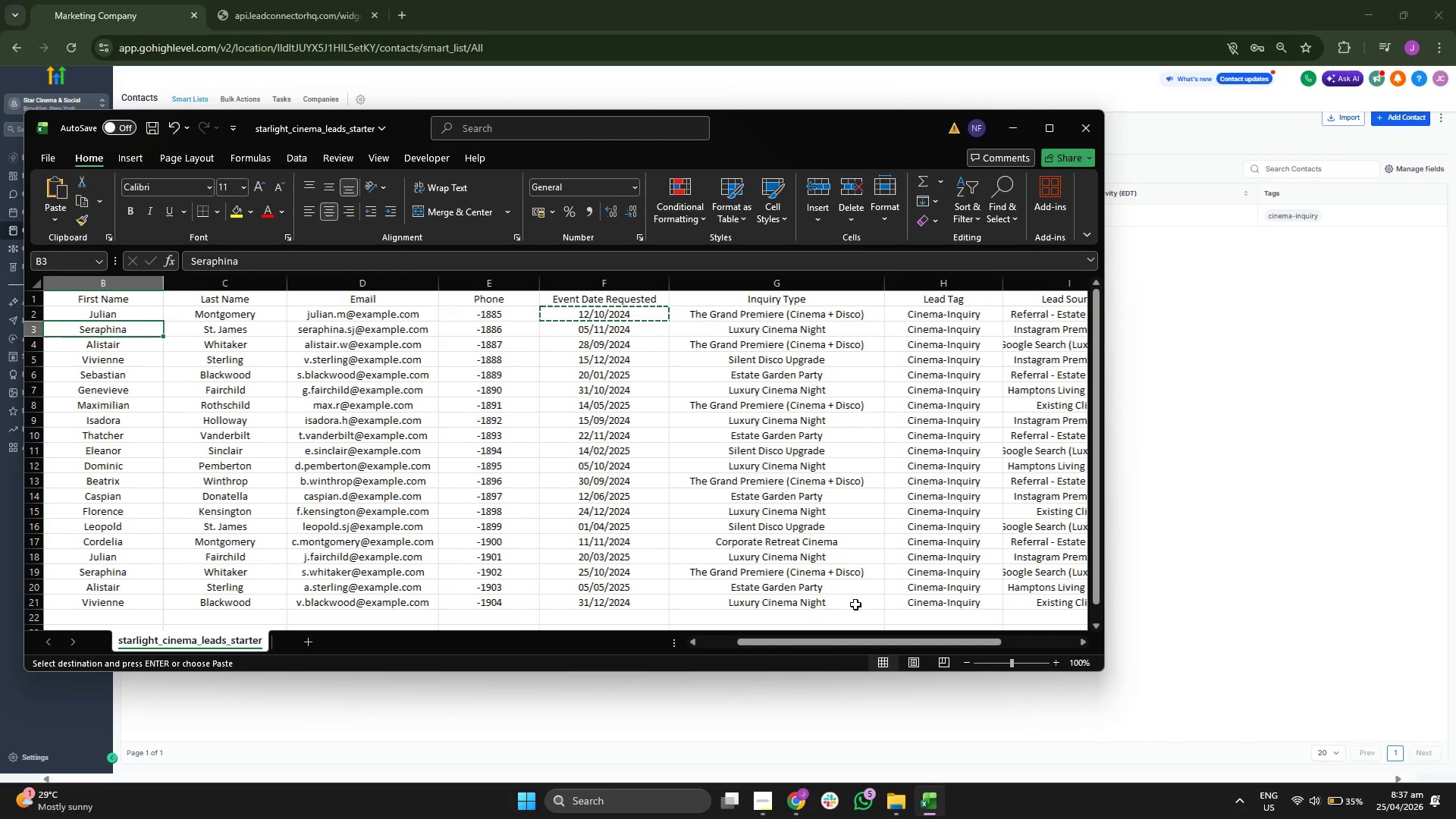 
key(ArrowRight)
 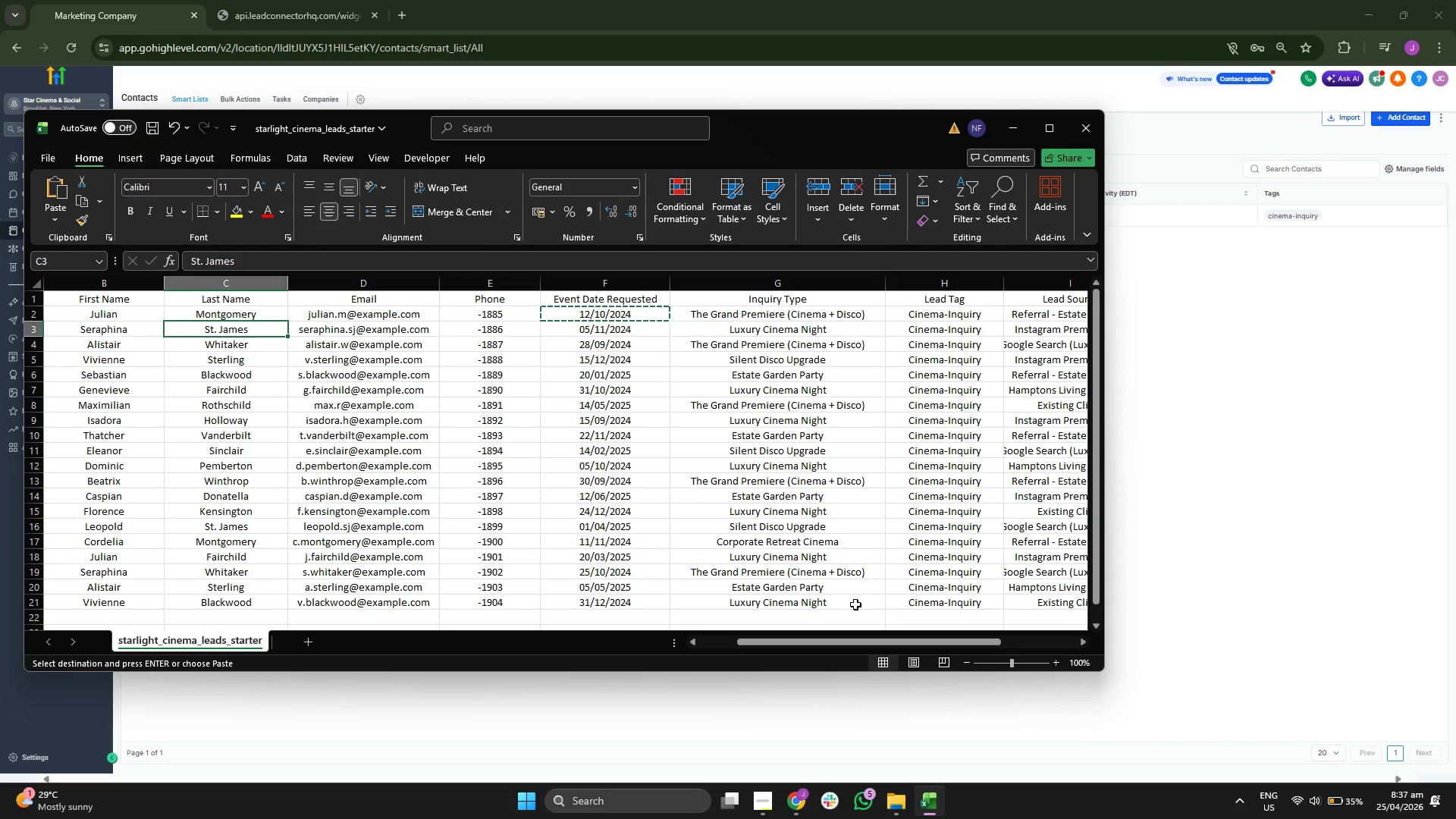 
key(ArrowRight)
 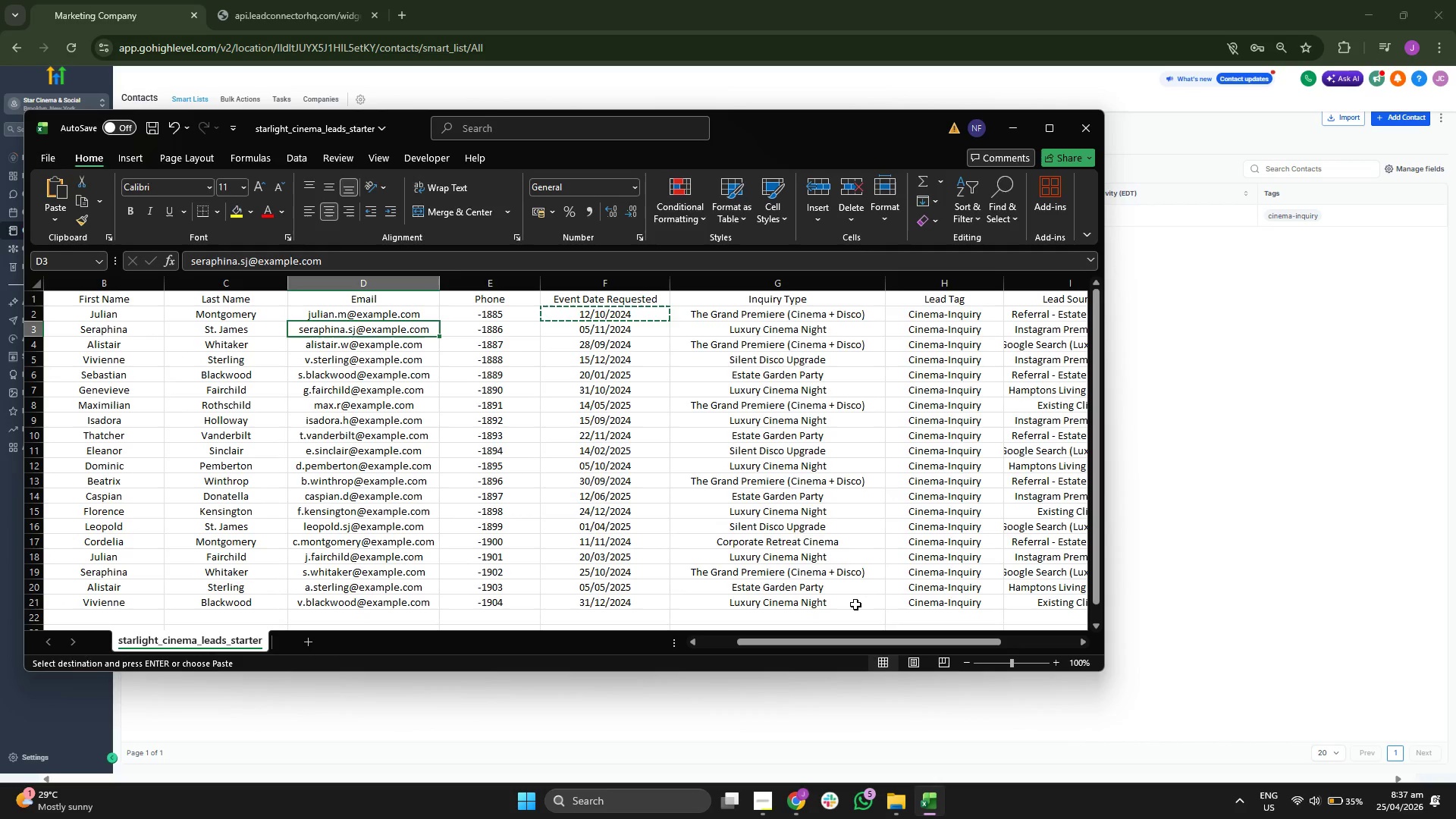 
key(Control+ControlLeft)
 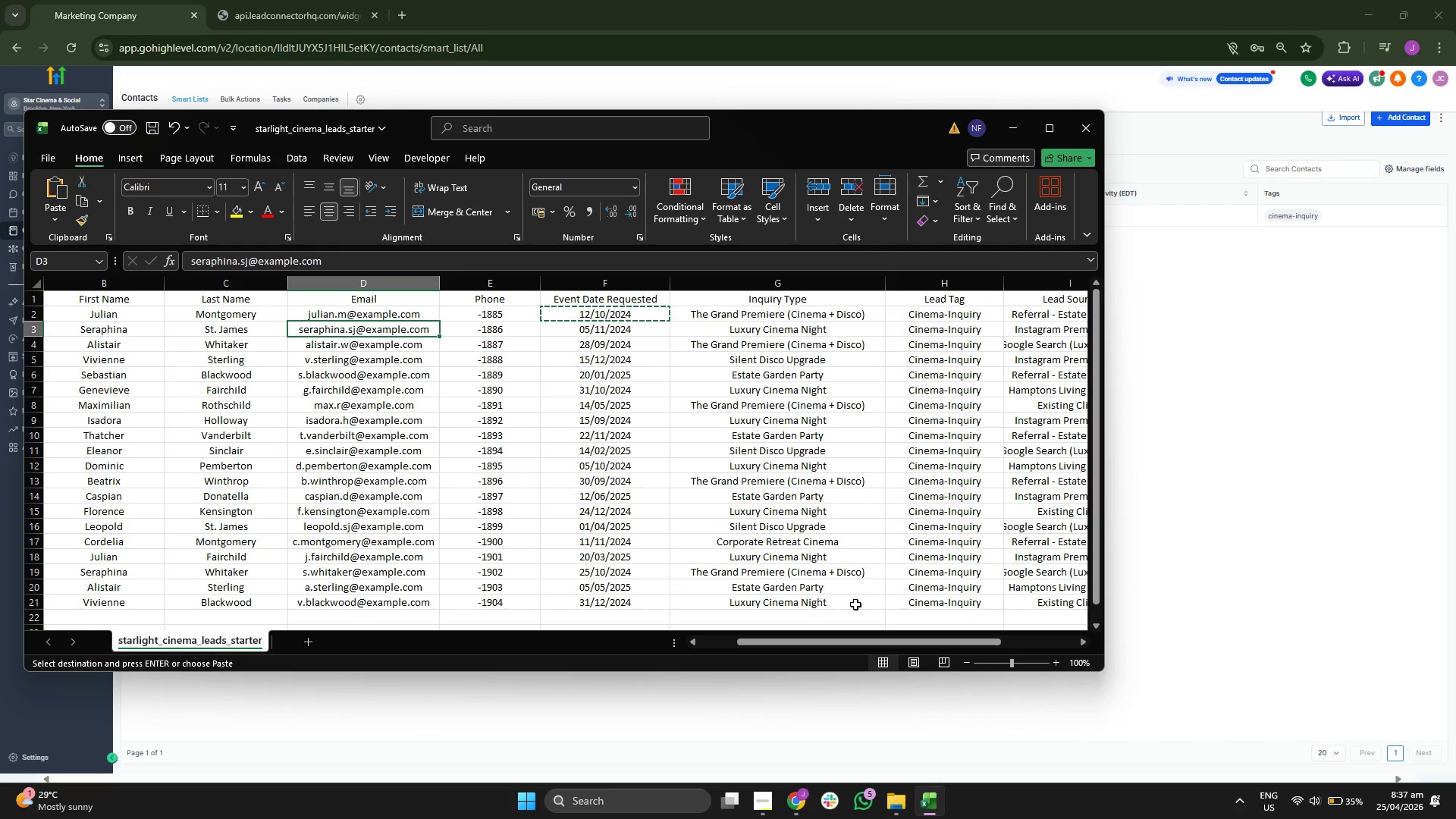 
key(Control+C)
 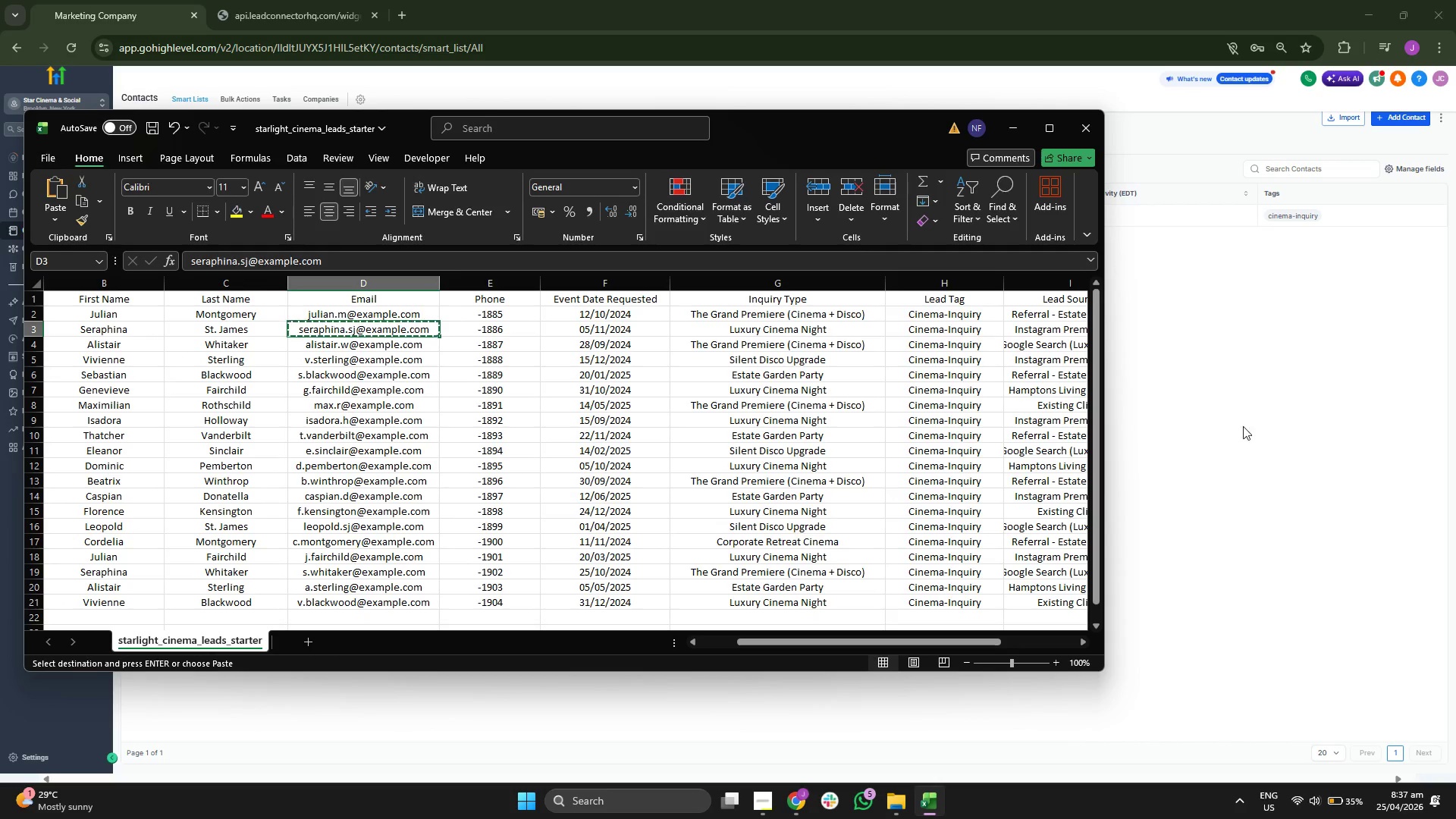 
left_click([1203, 354])
 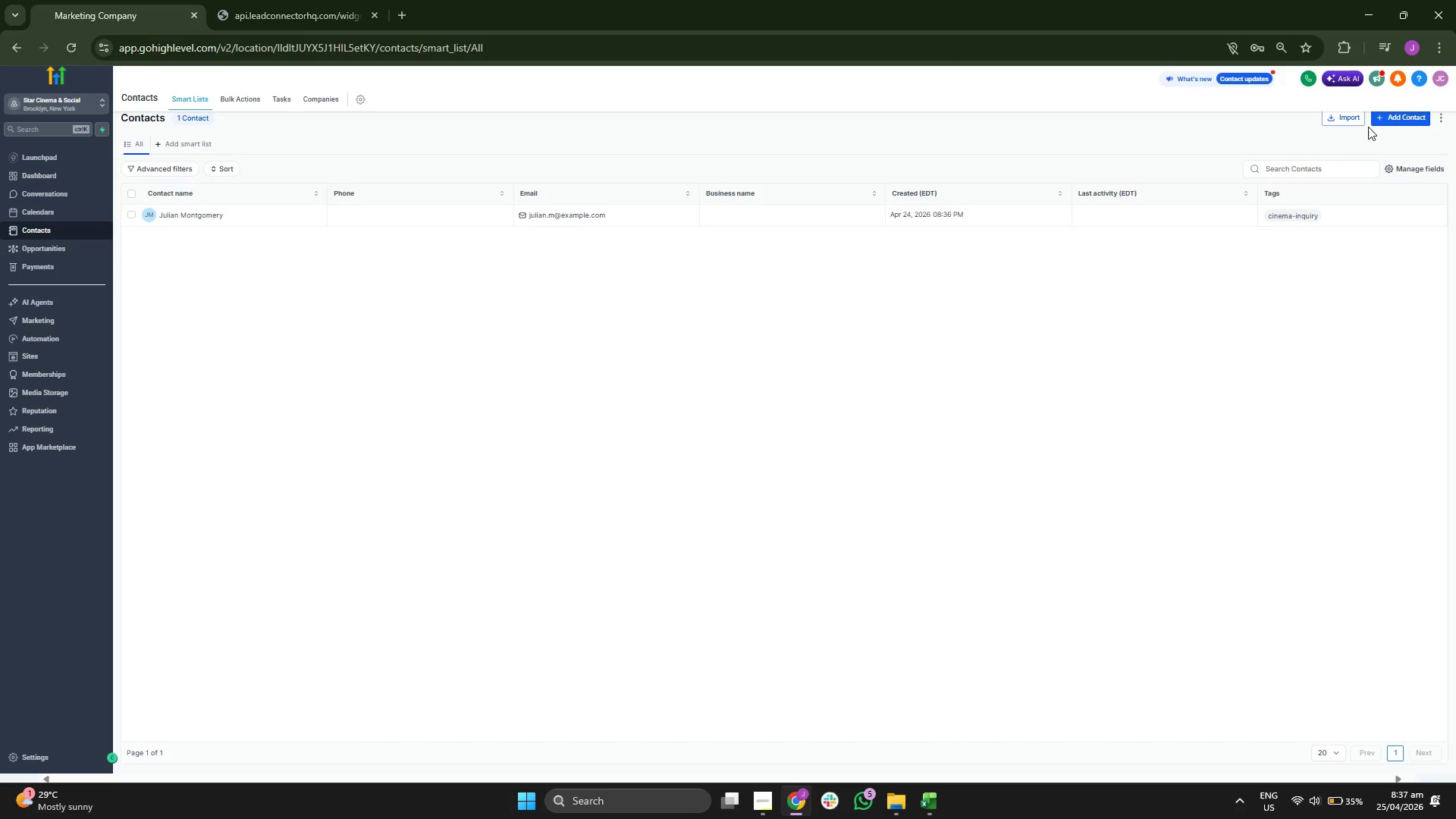 
left_click([1395, 120])
 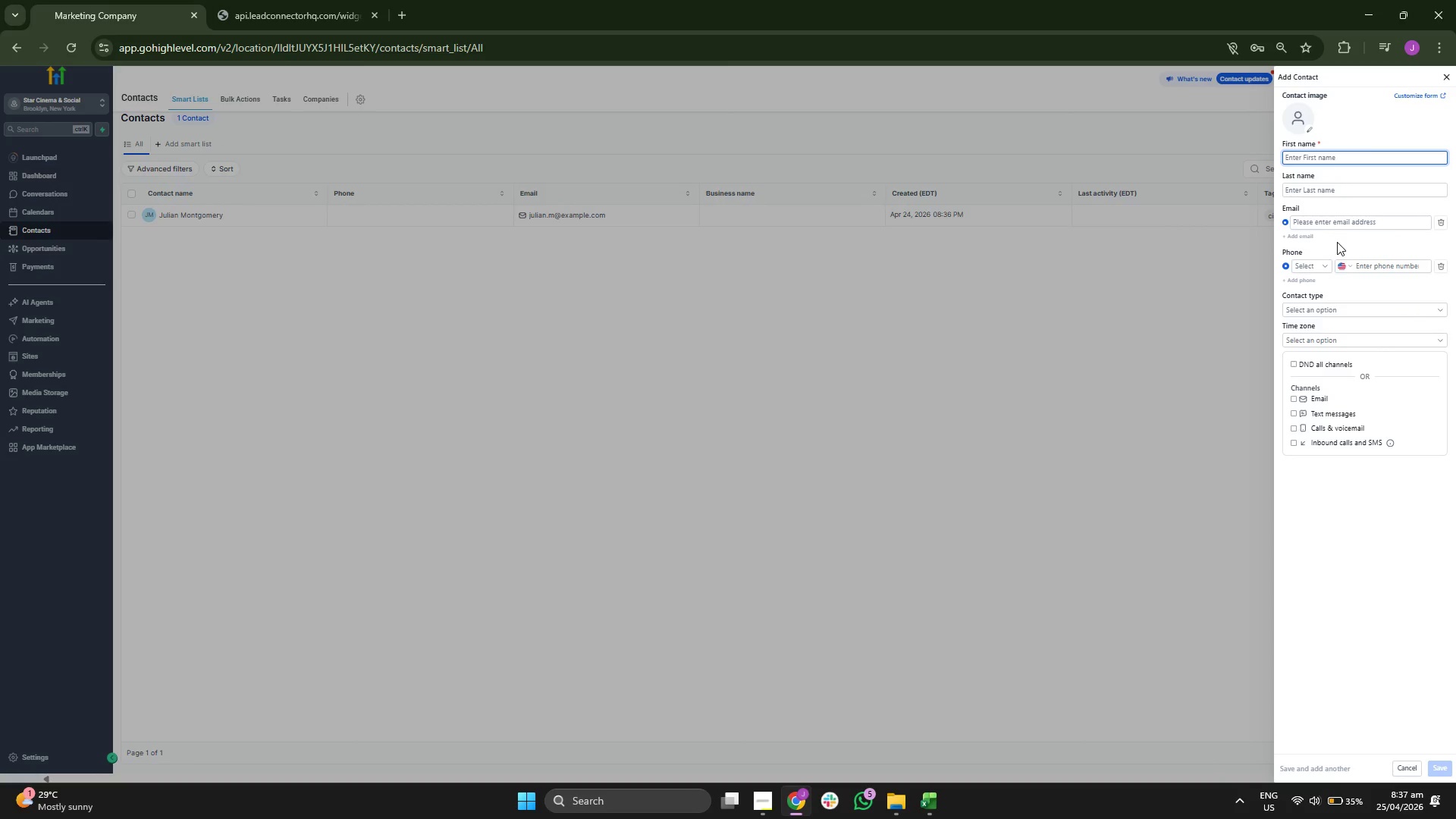 
left_click([1341, 228])
 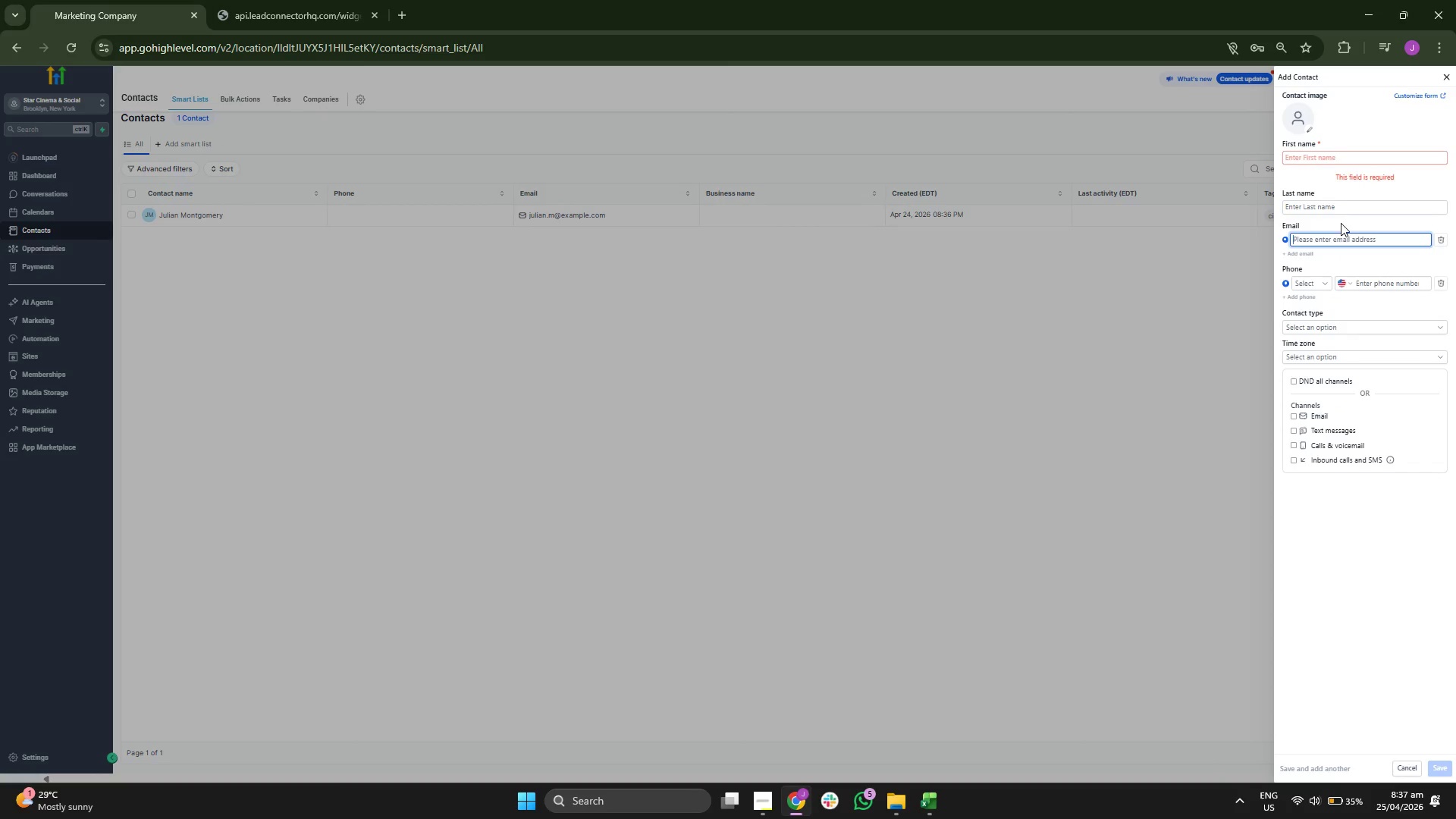 
key(Control+ControlLeft)
 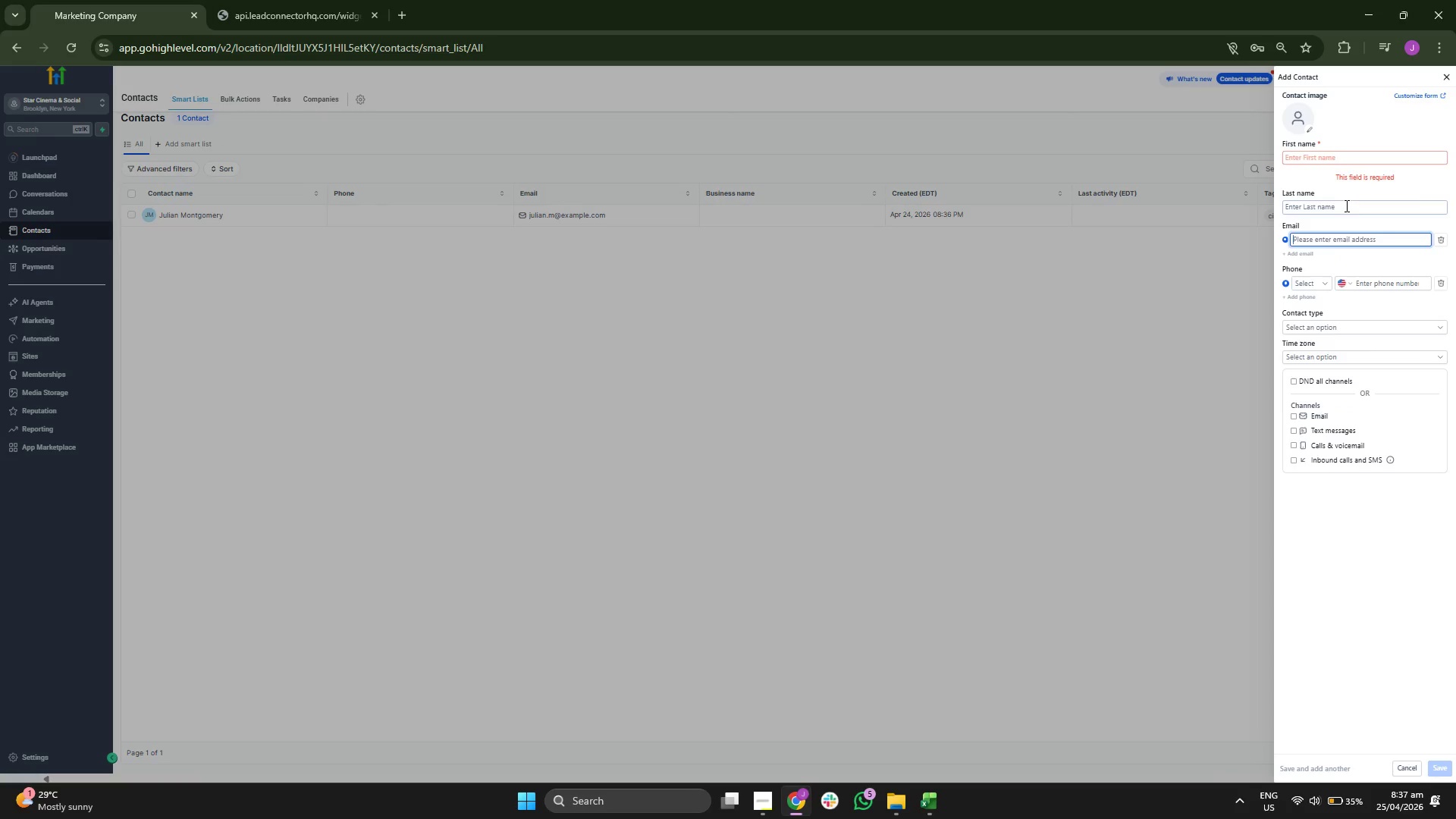 
key(Control+V)
 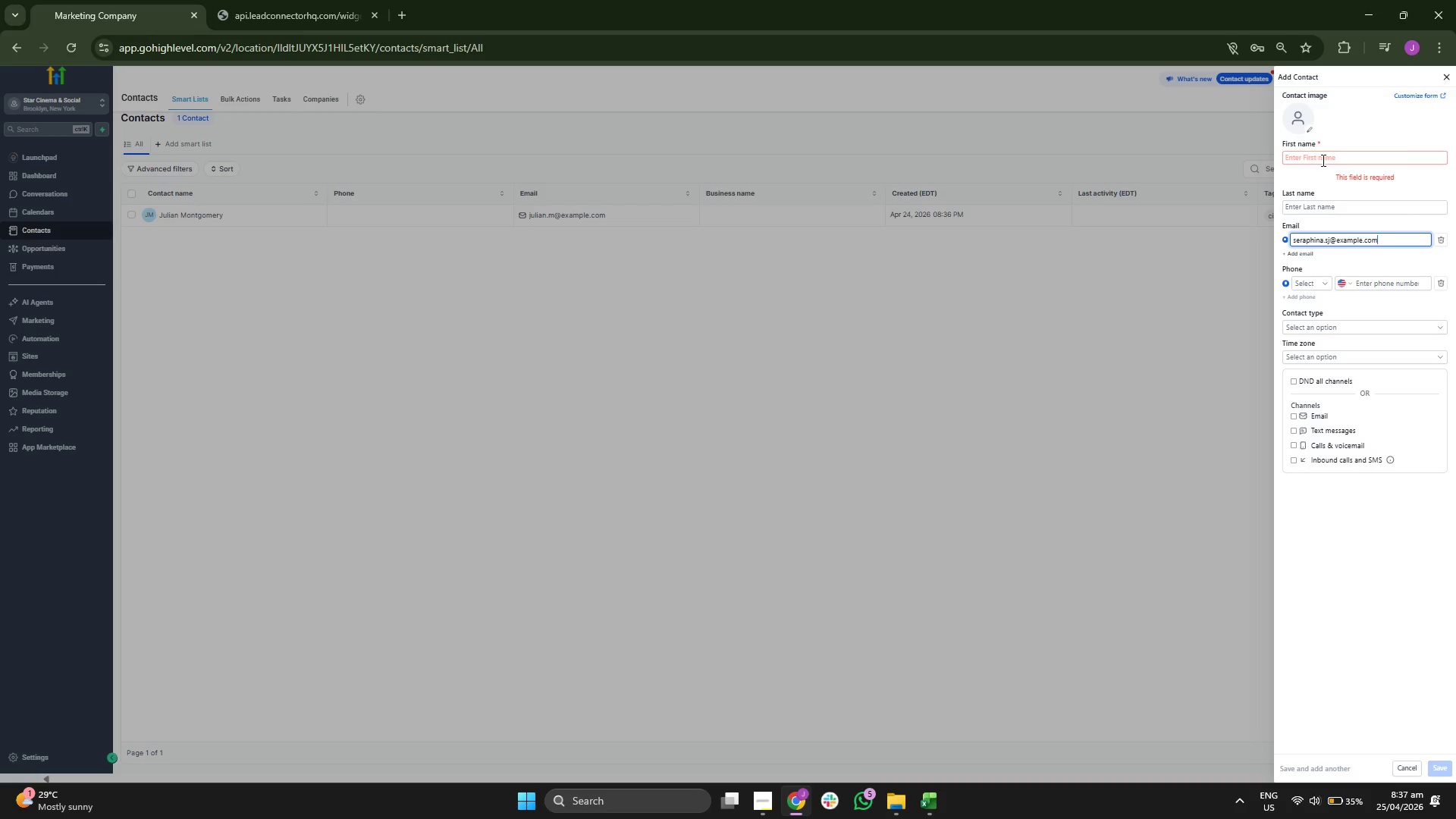 
left_click([1327, 163])
 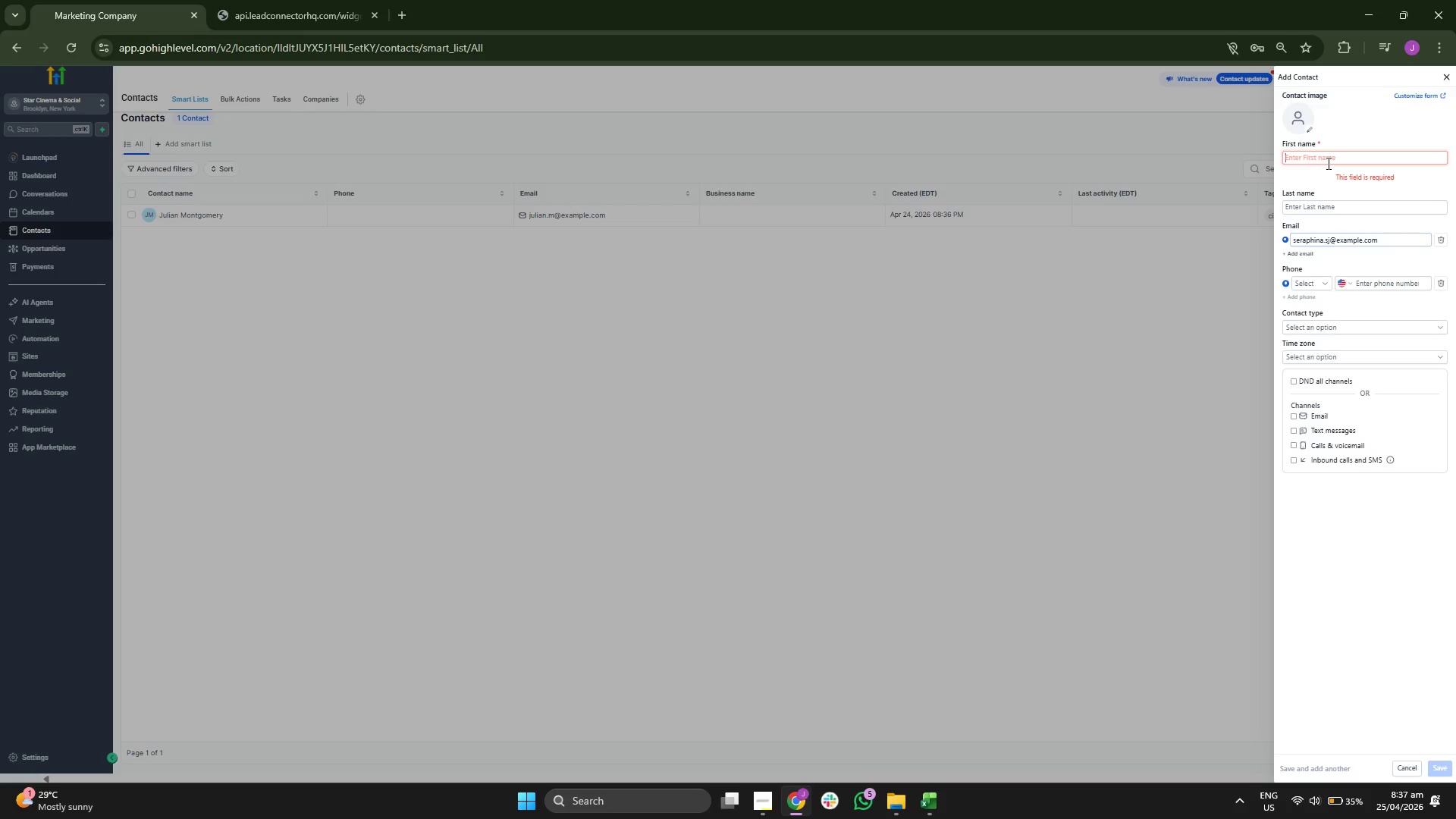 
type(sT)
key(Backspace)
key(Backspace)
type(St.James)
key(Tab)
type(Sepahi)
key(Backspace)
key(Backspace)
type(phi)
key(Backspace)
key(Backspace)
key(Backspace)
key(Backspace)
type(hina)
 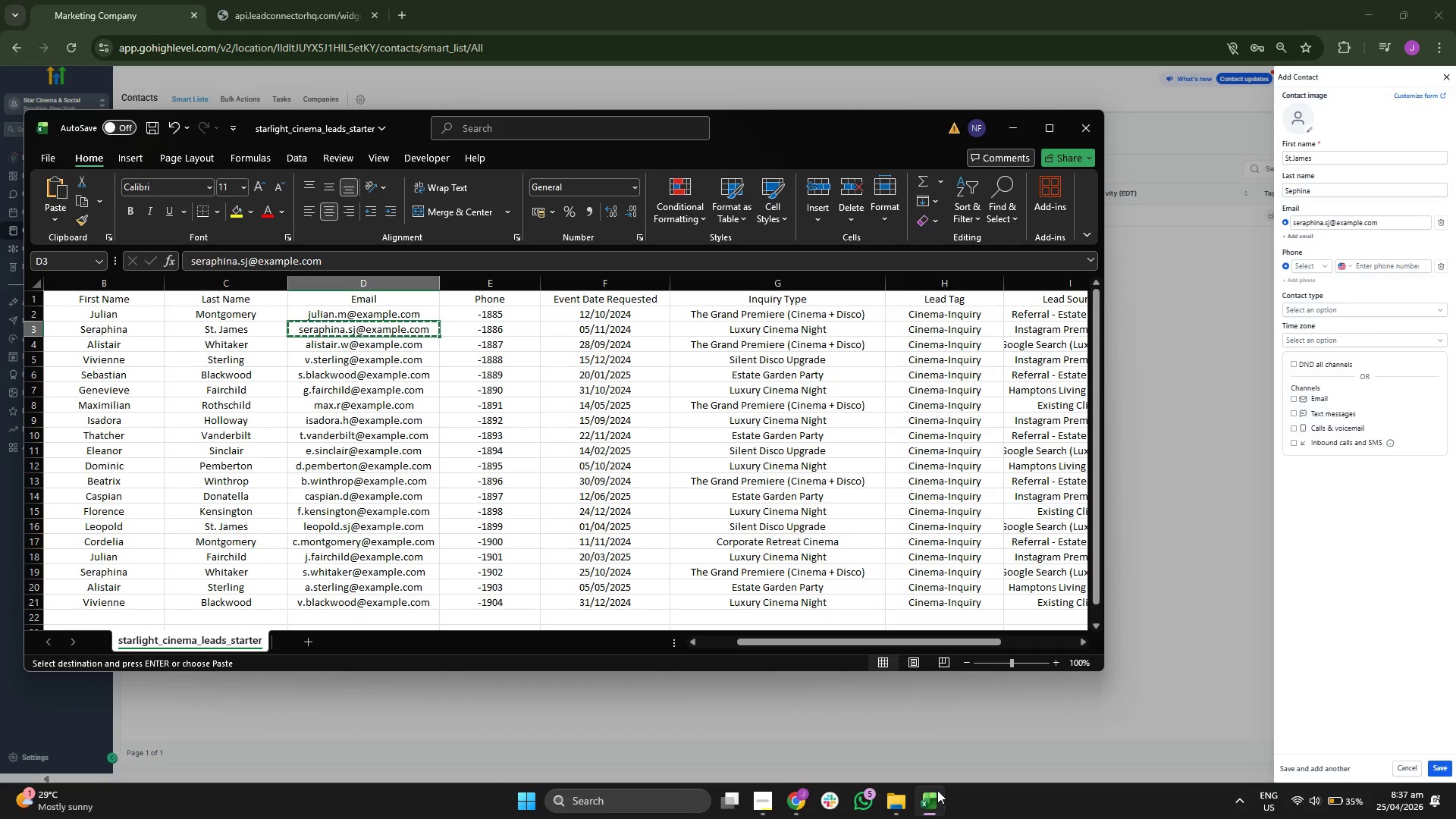 
left_click([937, 790])
 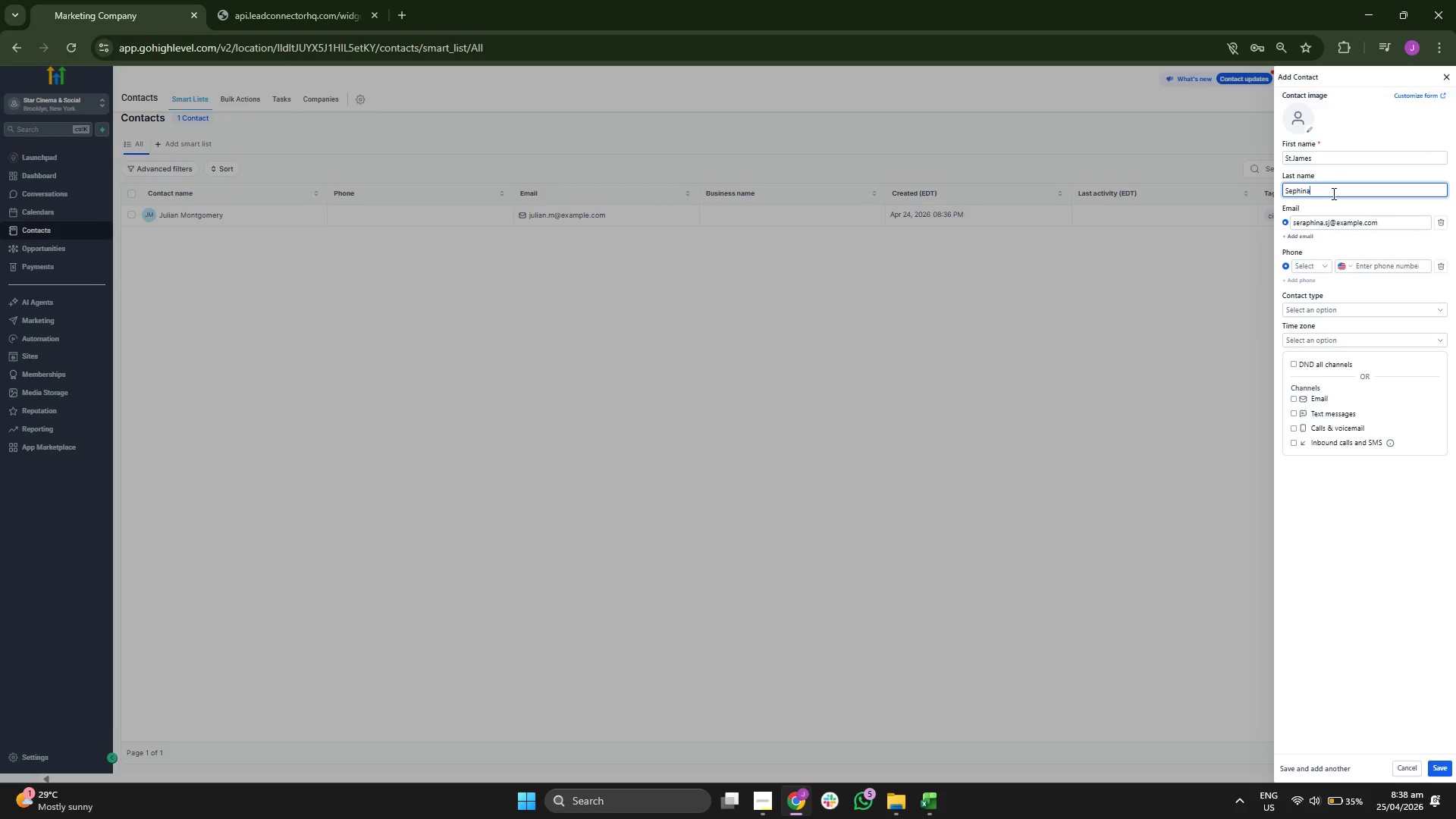 
key(Backspace)
key(Backspace)
key(Backspace)
key(Backspace)
key(Backspace)
type(raphina)
 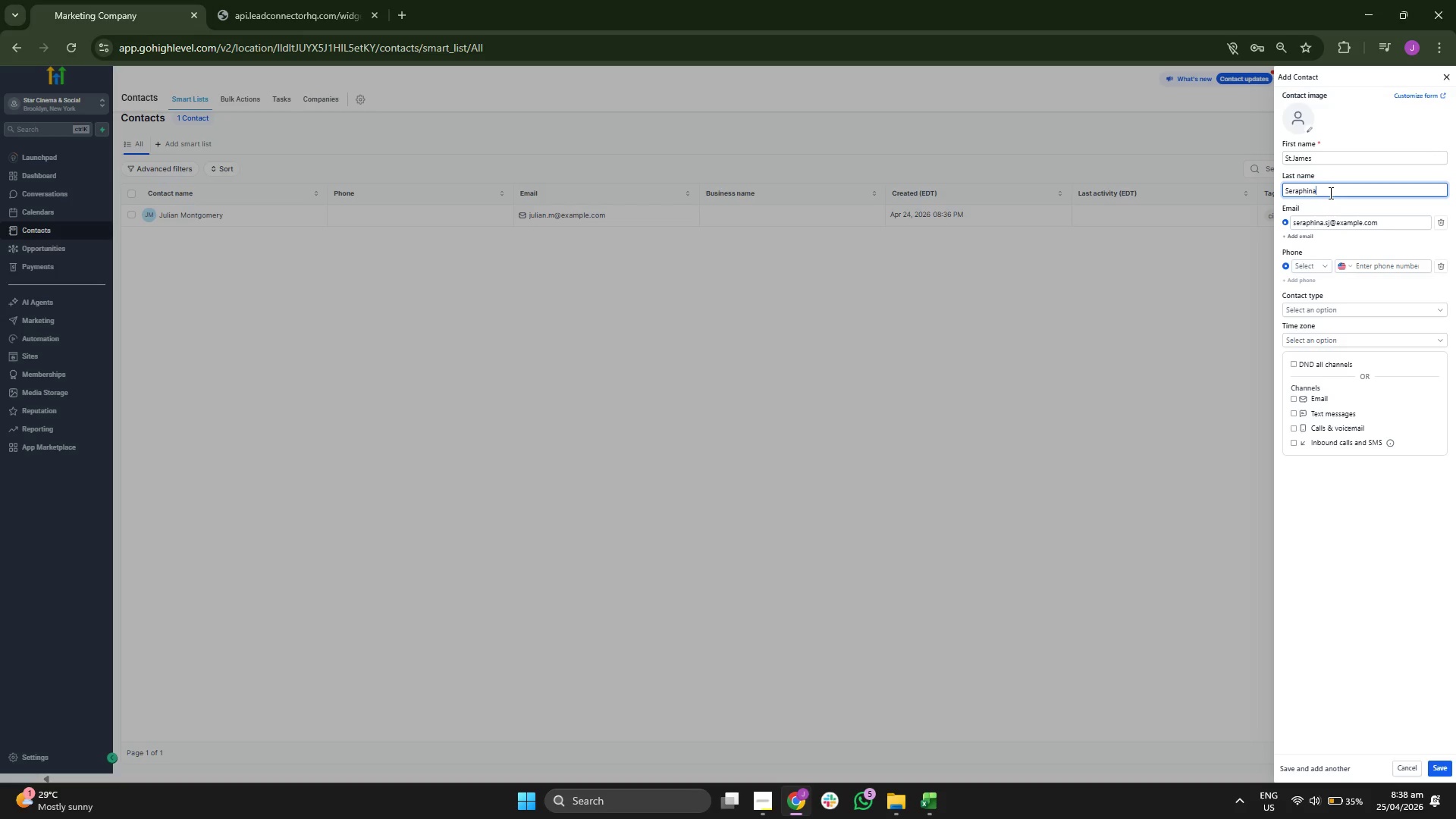 
double_click([1328, 192])
 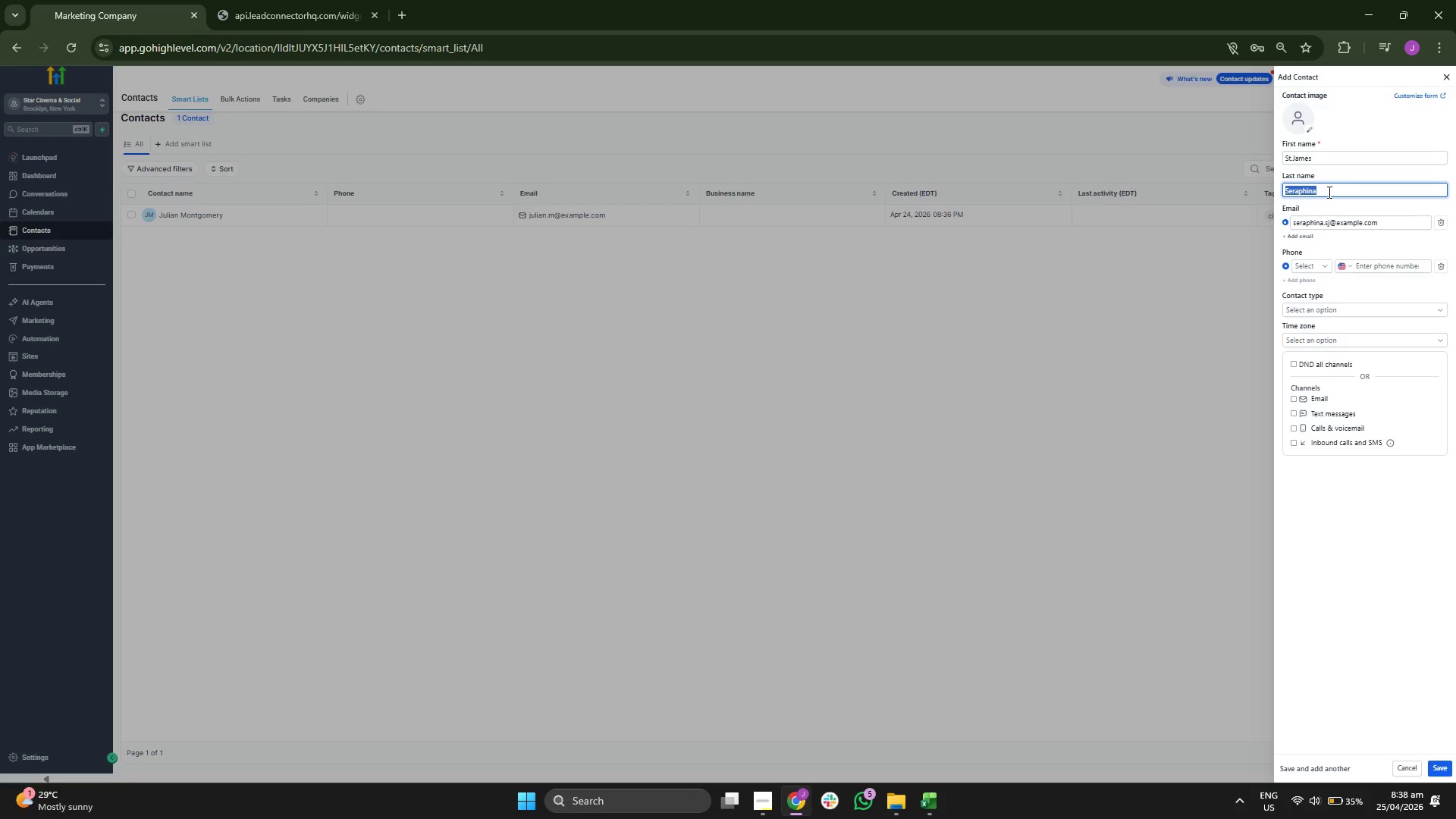 
triple_click([1328, 192])
 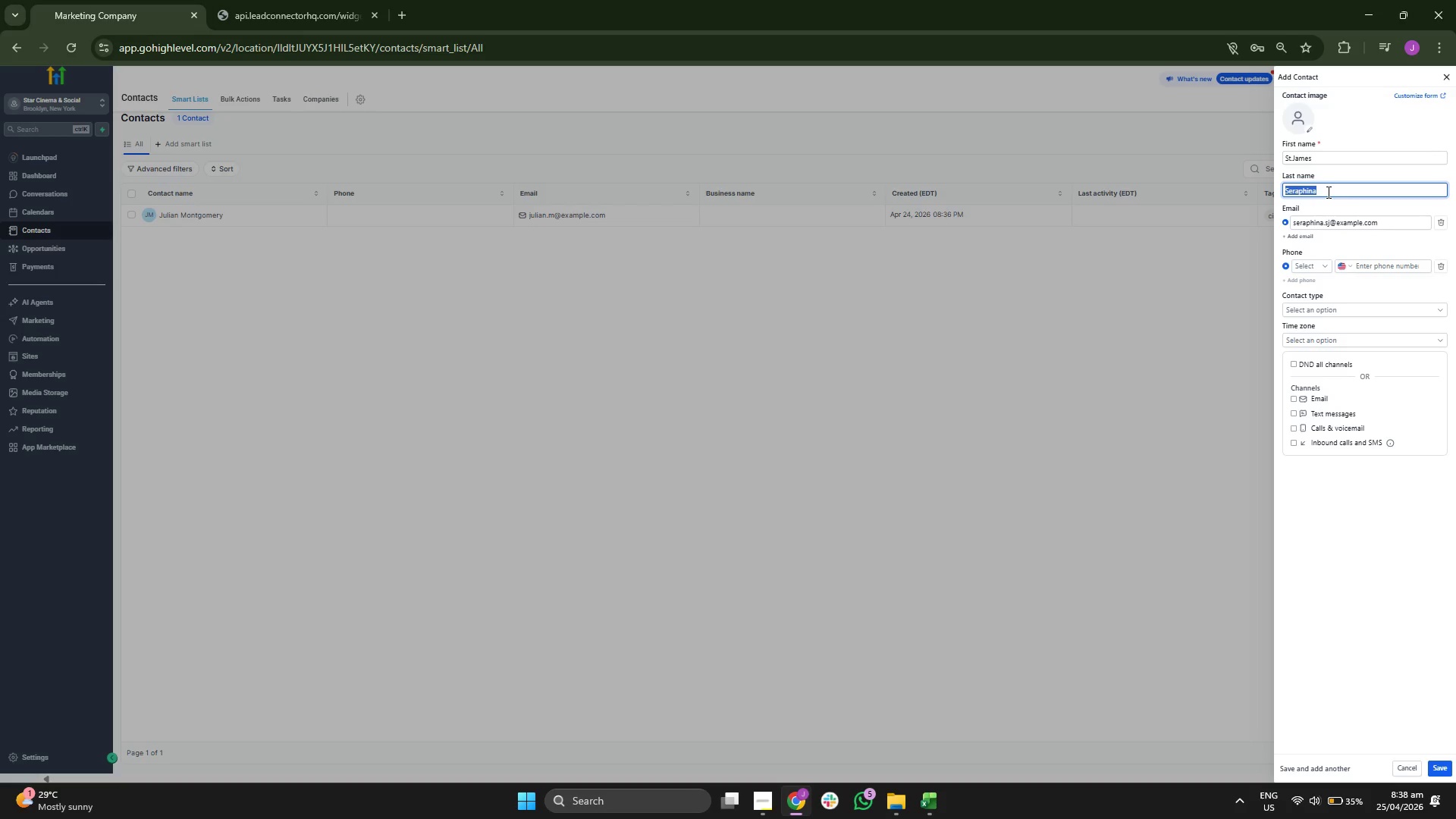 
key(Control+ControlLeft)
 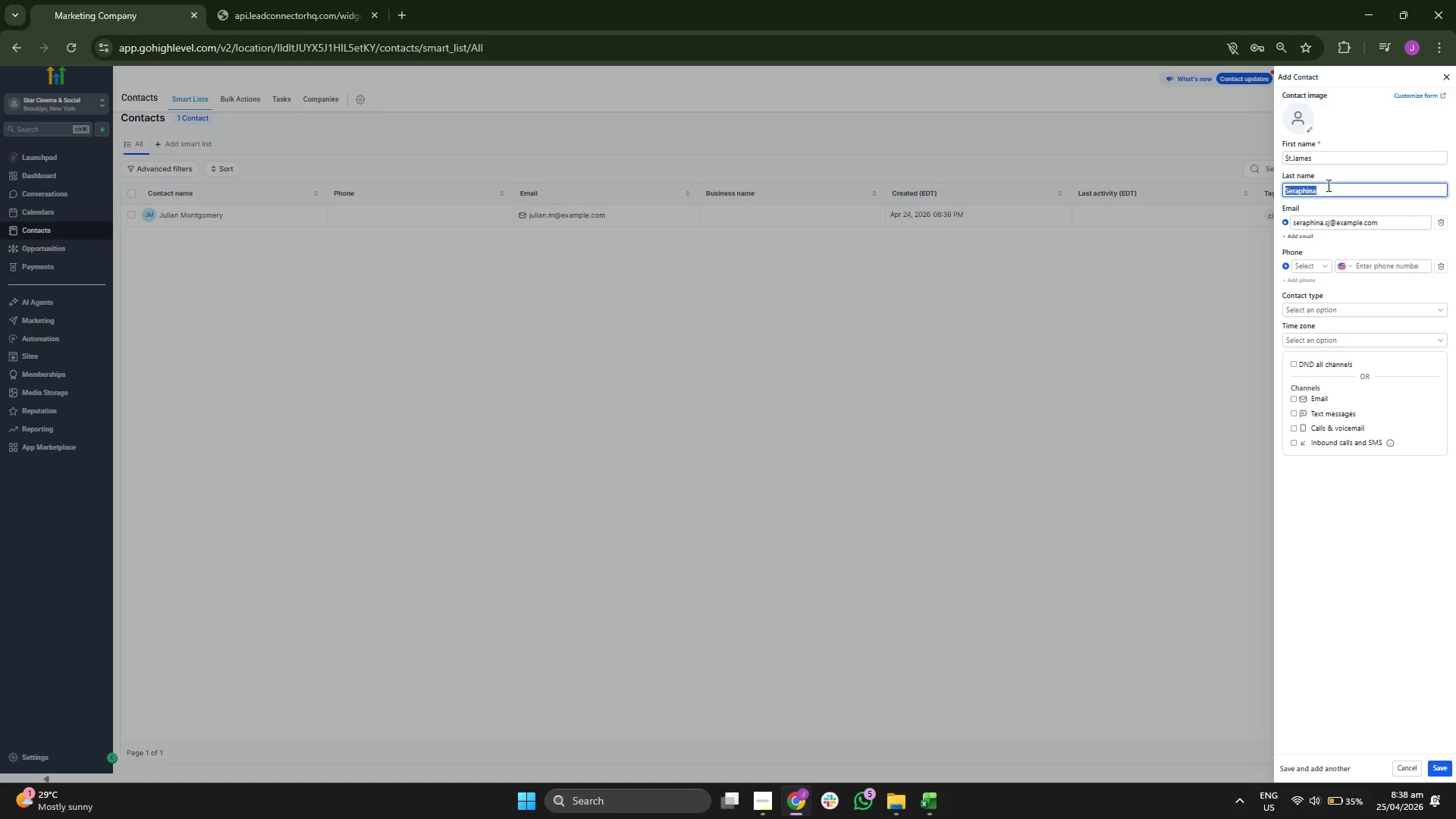 
key(Control+C)
 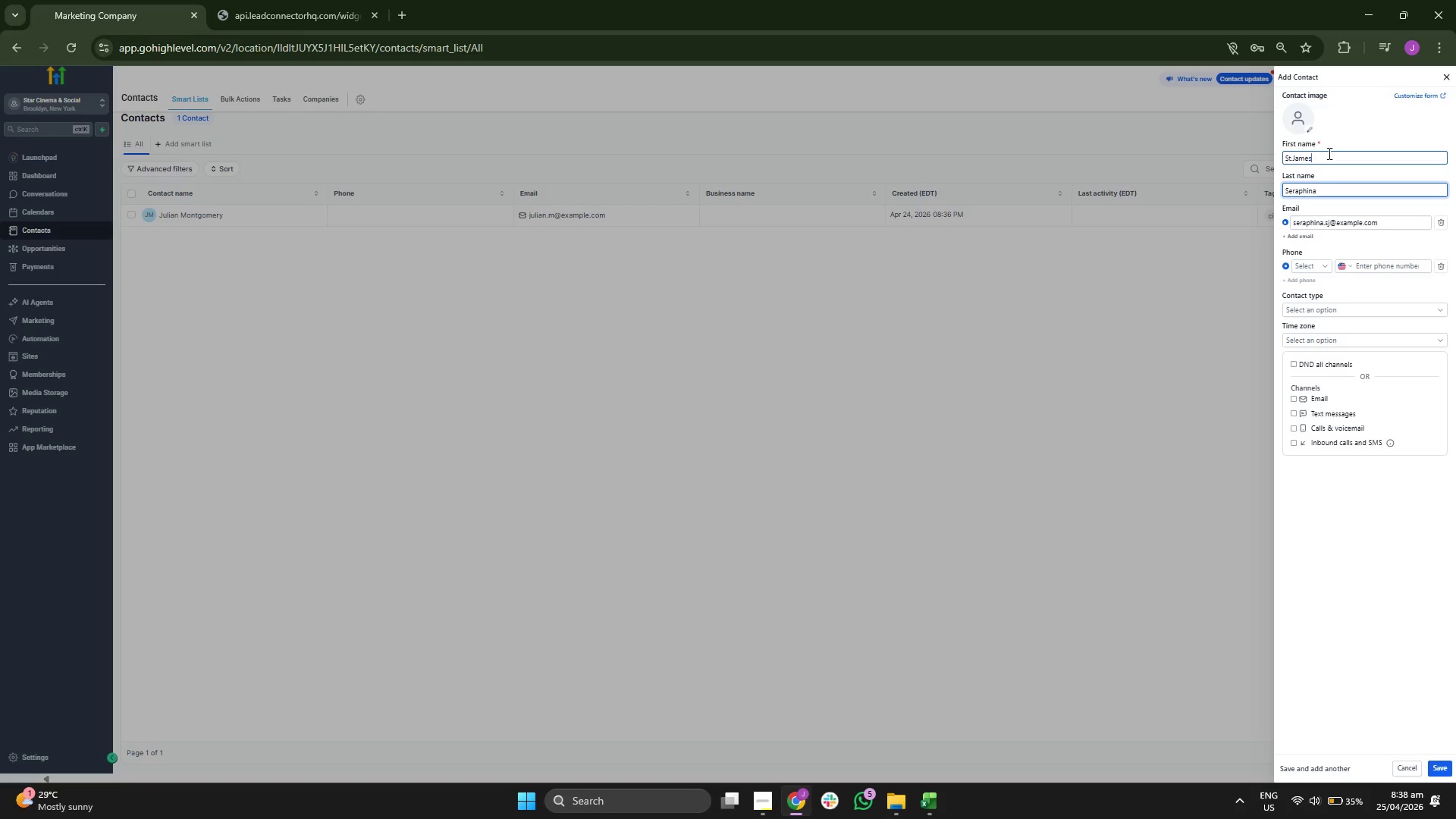 
double_click([1328, 153])
 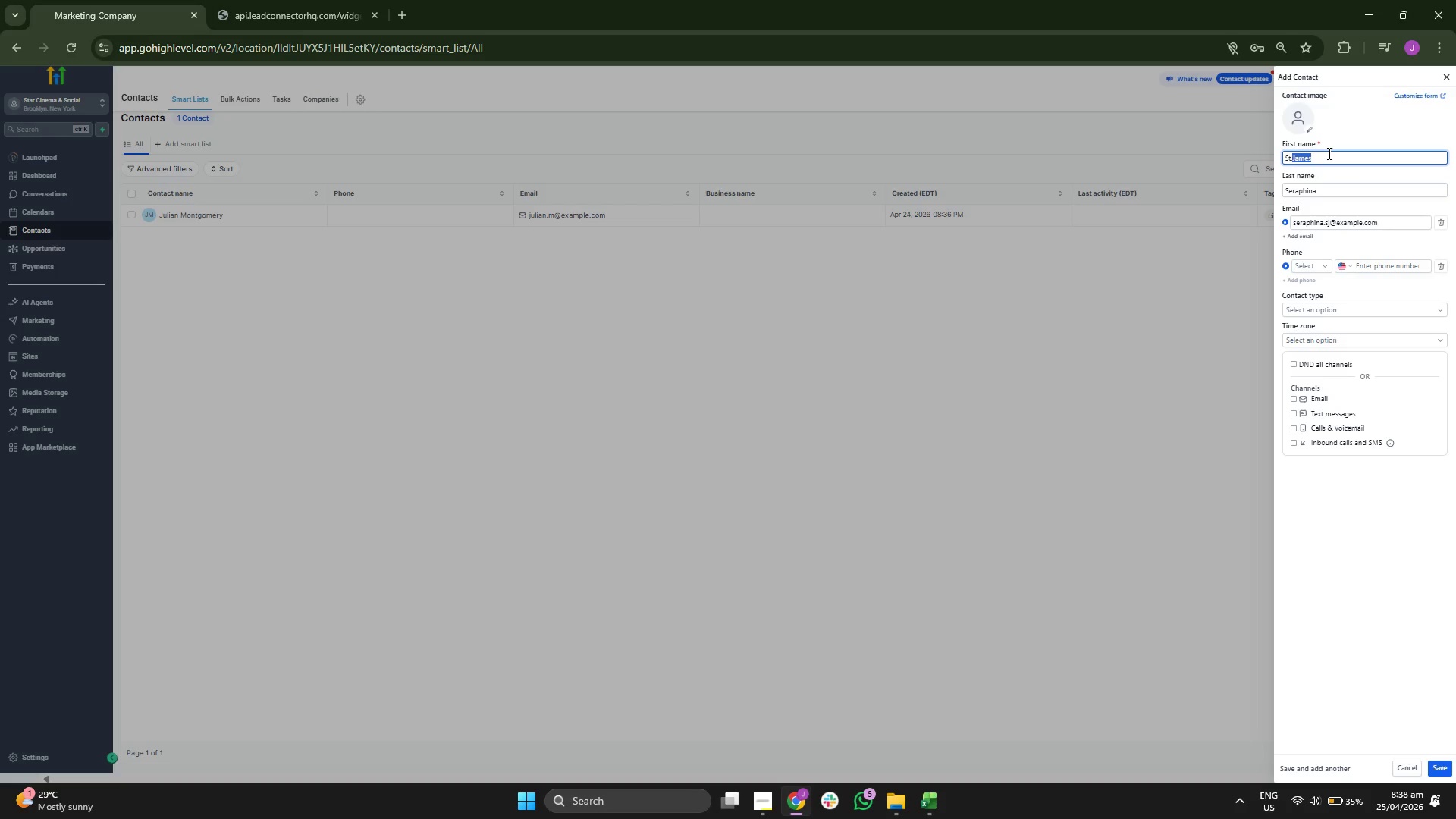 
triple_click([1328, 153])
 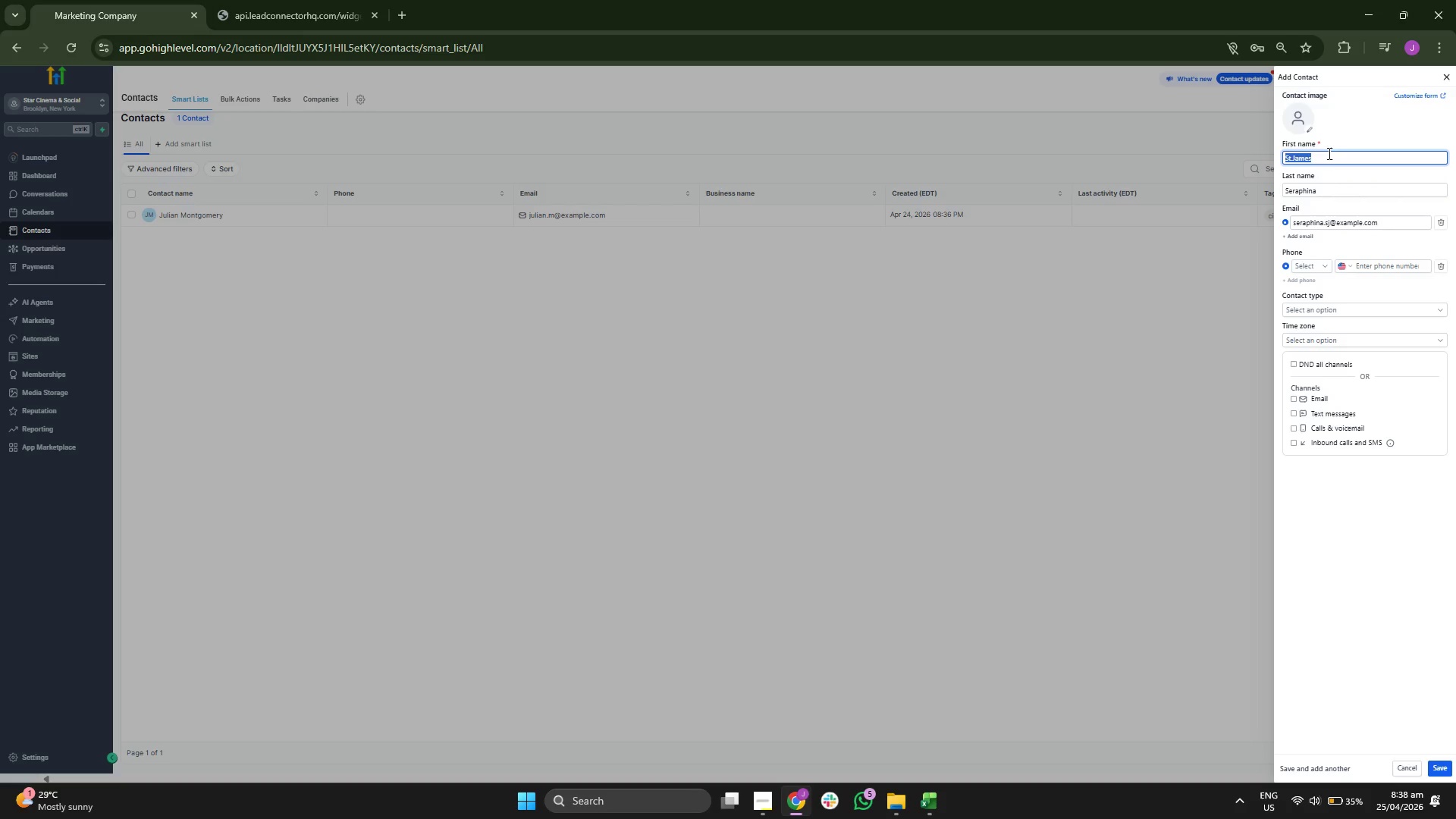 
key(Control+ControlLeft)
 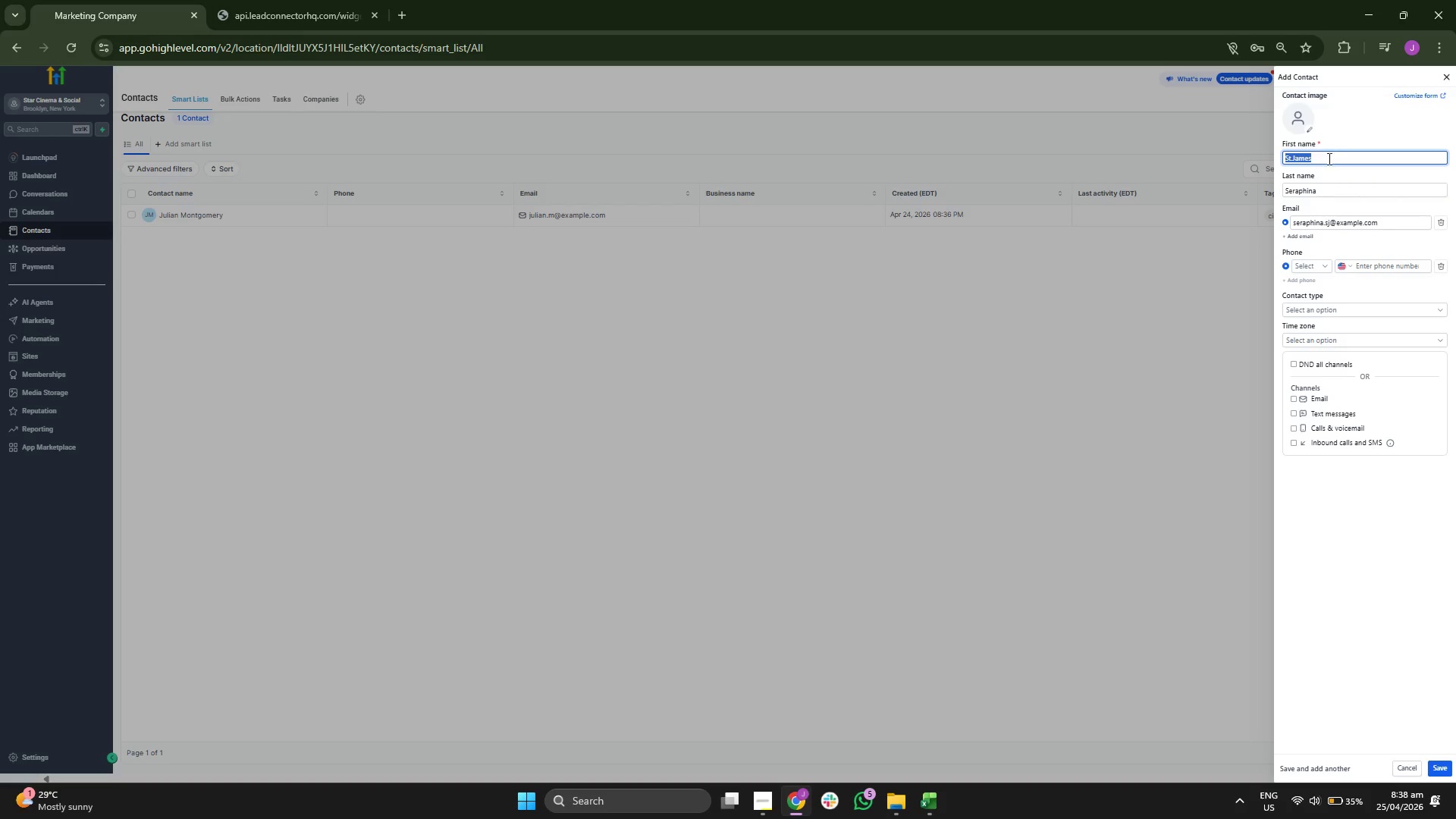 
key(Control+V)
 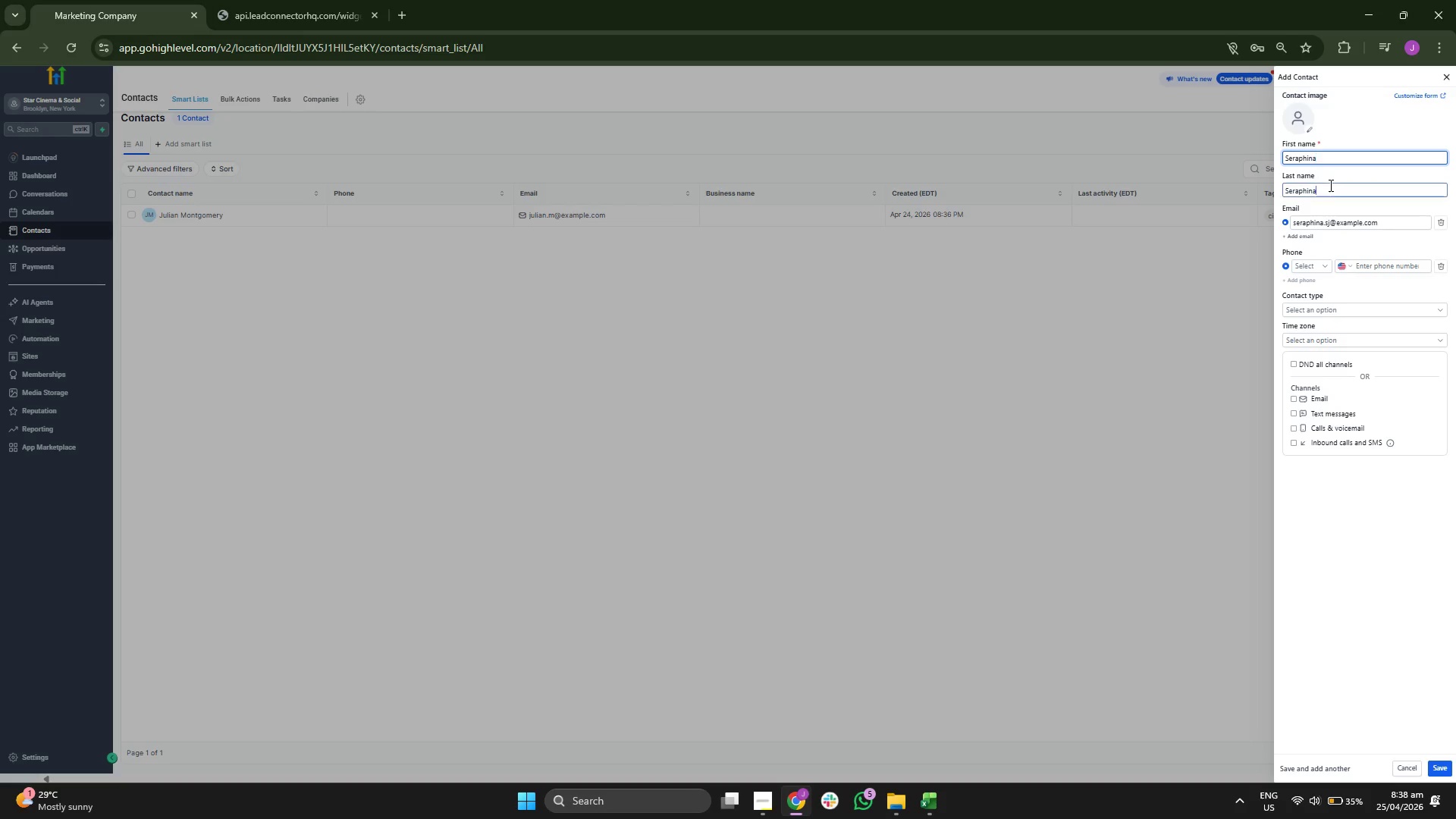 
double_click([1329, 185])
 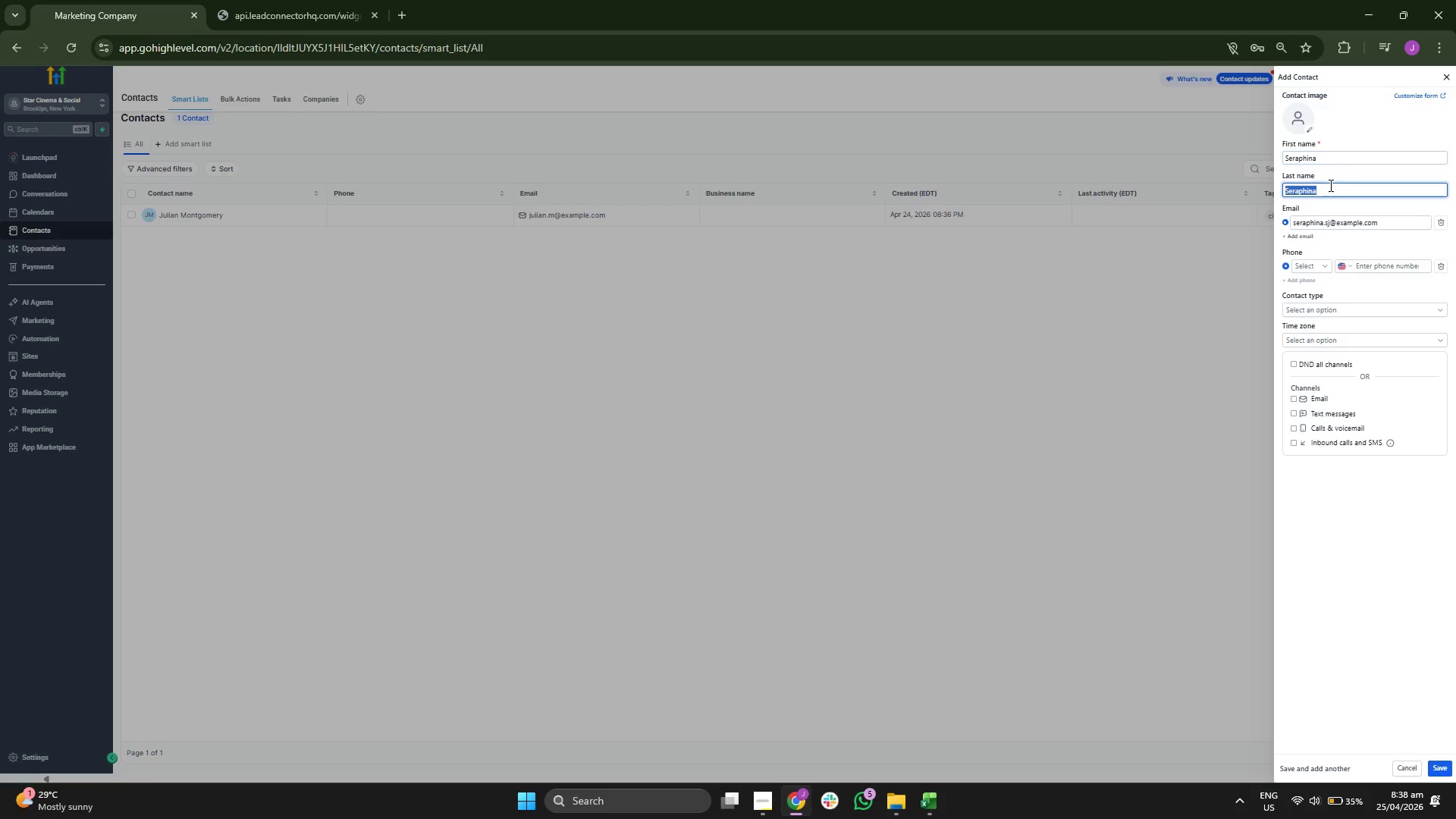 
triple_click([1329, 185])
 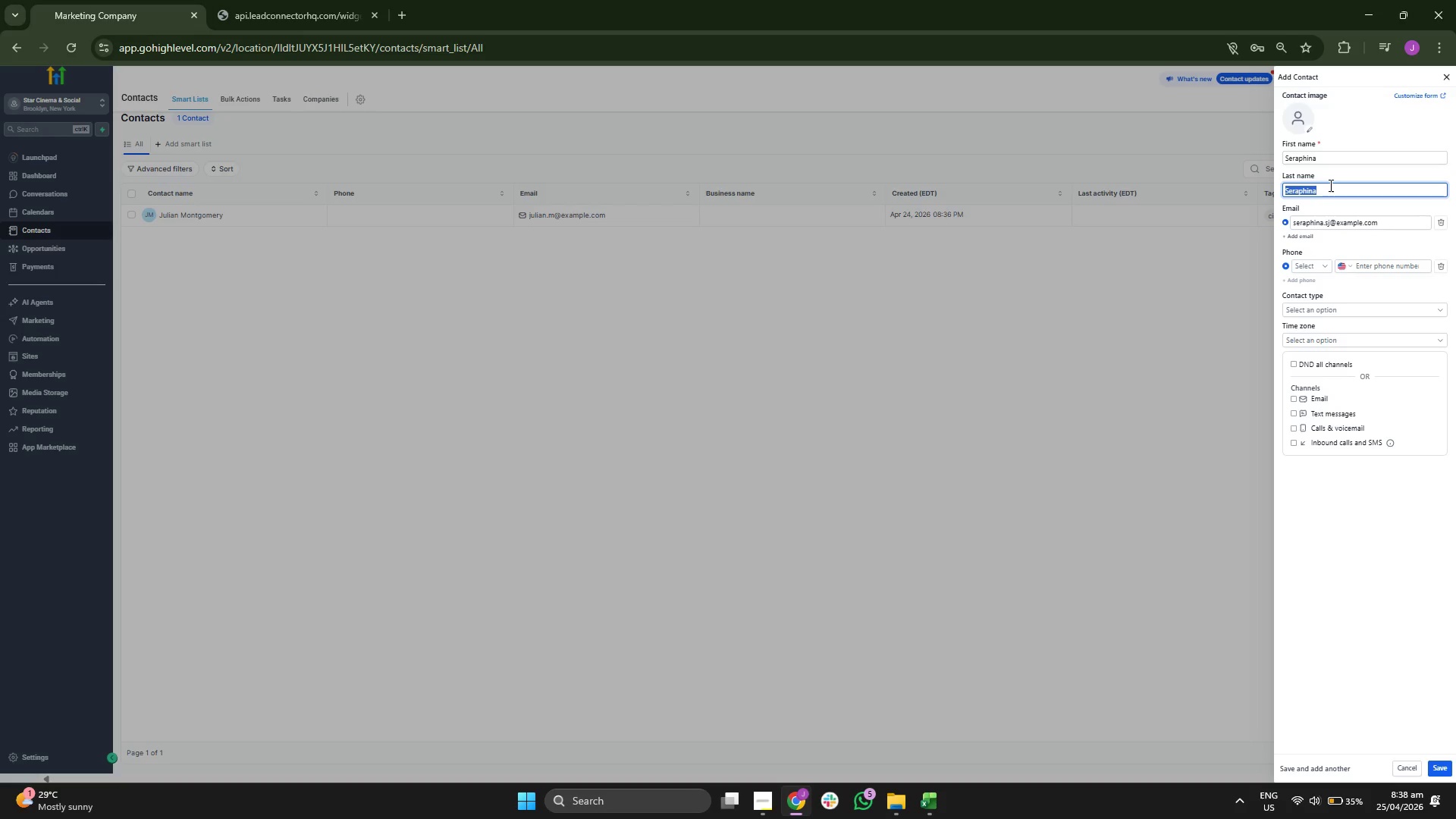 
type(ST)
key(Backspace)
type(t.James)
 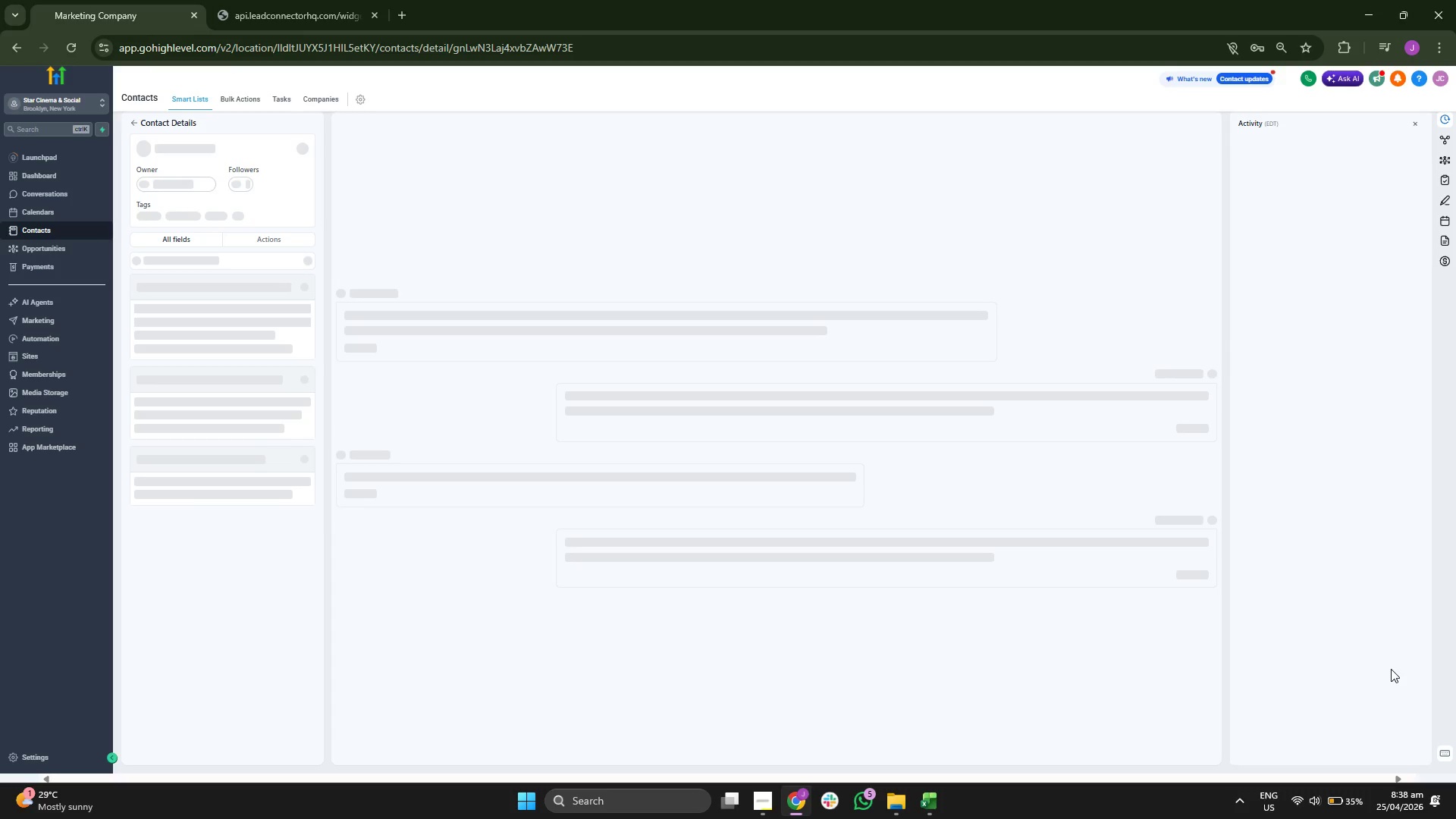 
wait(5.2)
 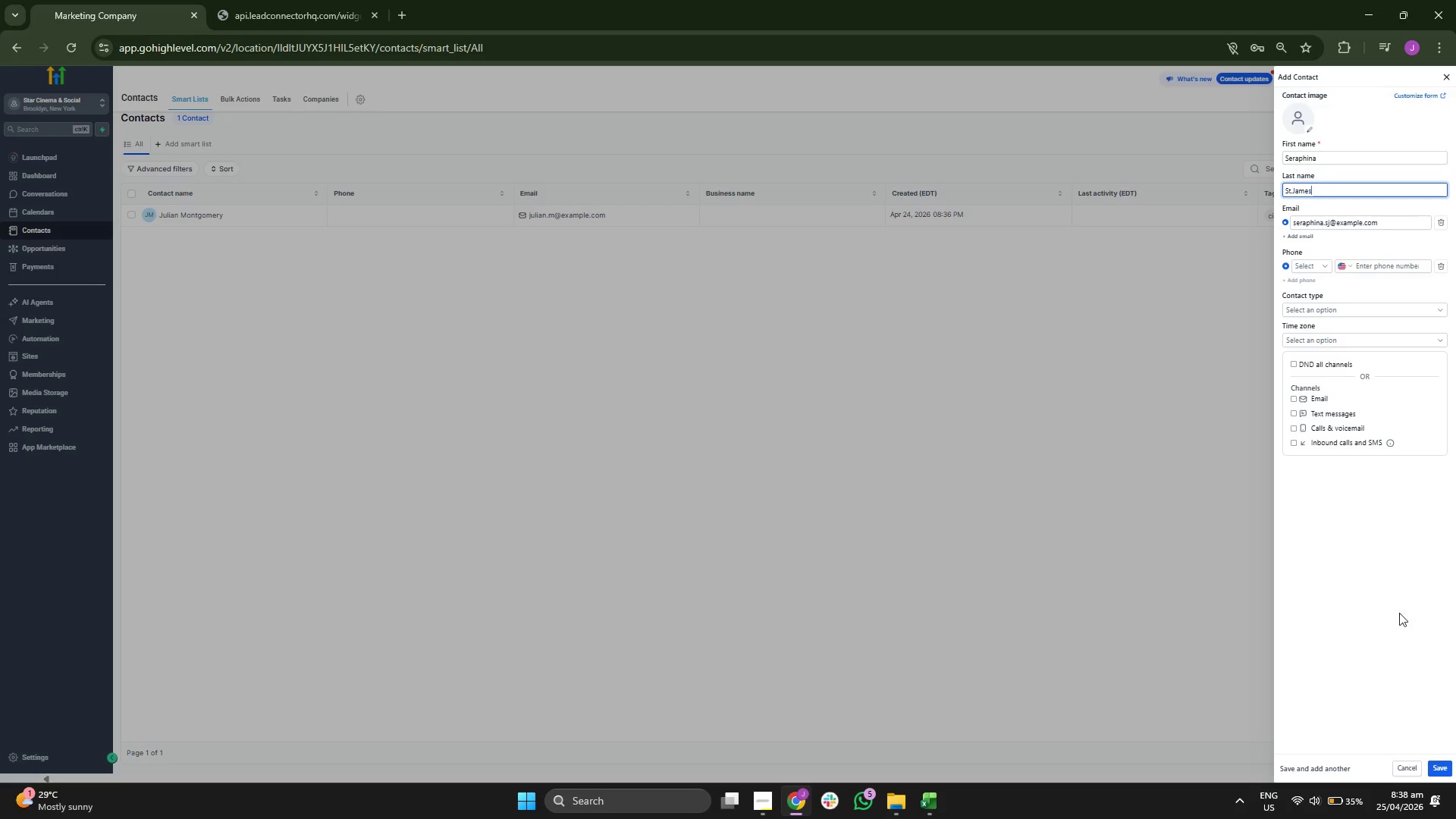 
scroll: coordinate [268, 448], scroll_direction: down, amount: 1.0
 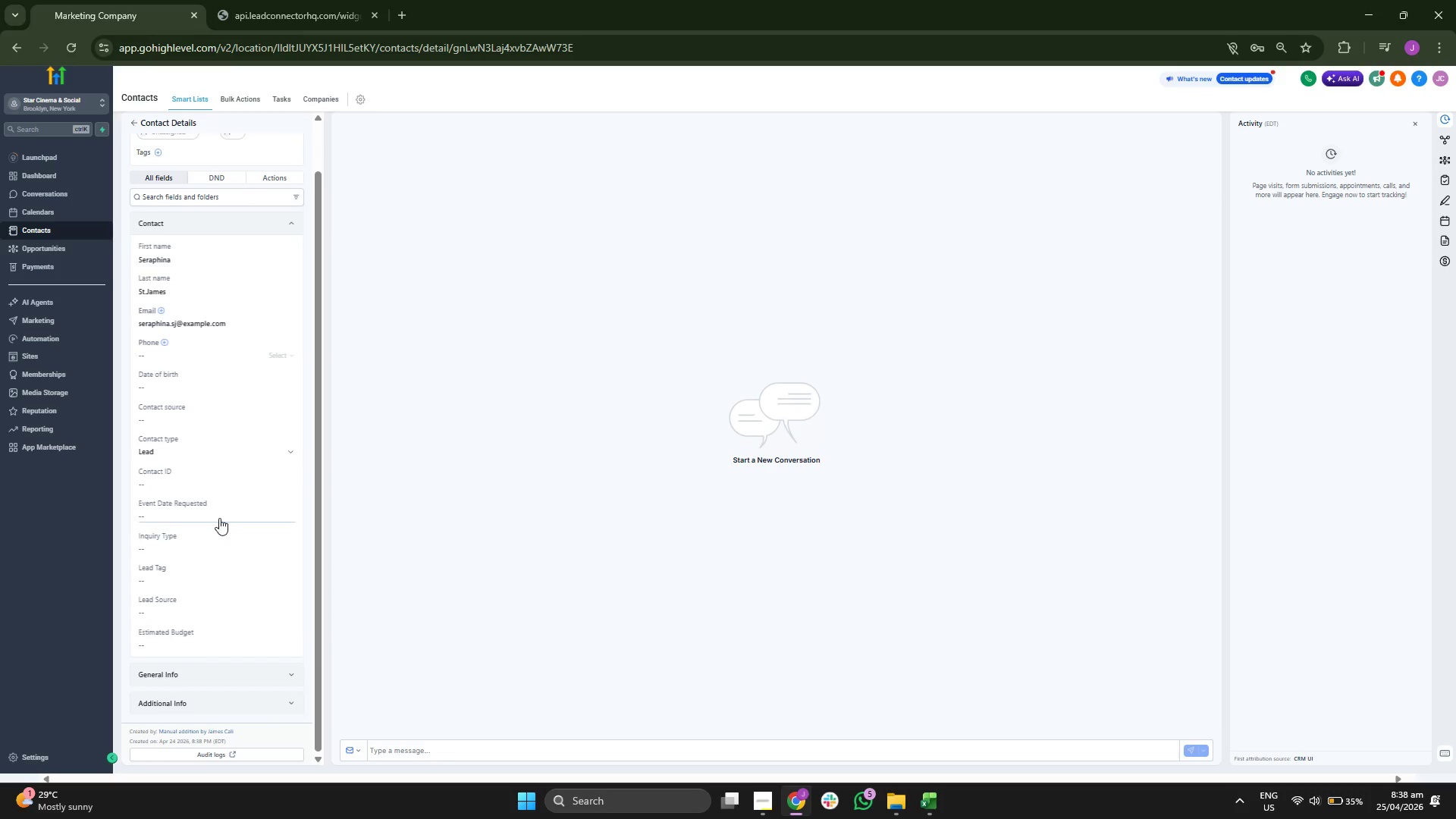 
left_click([217, 513])
 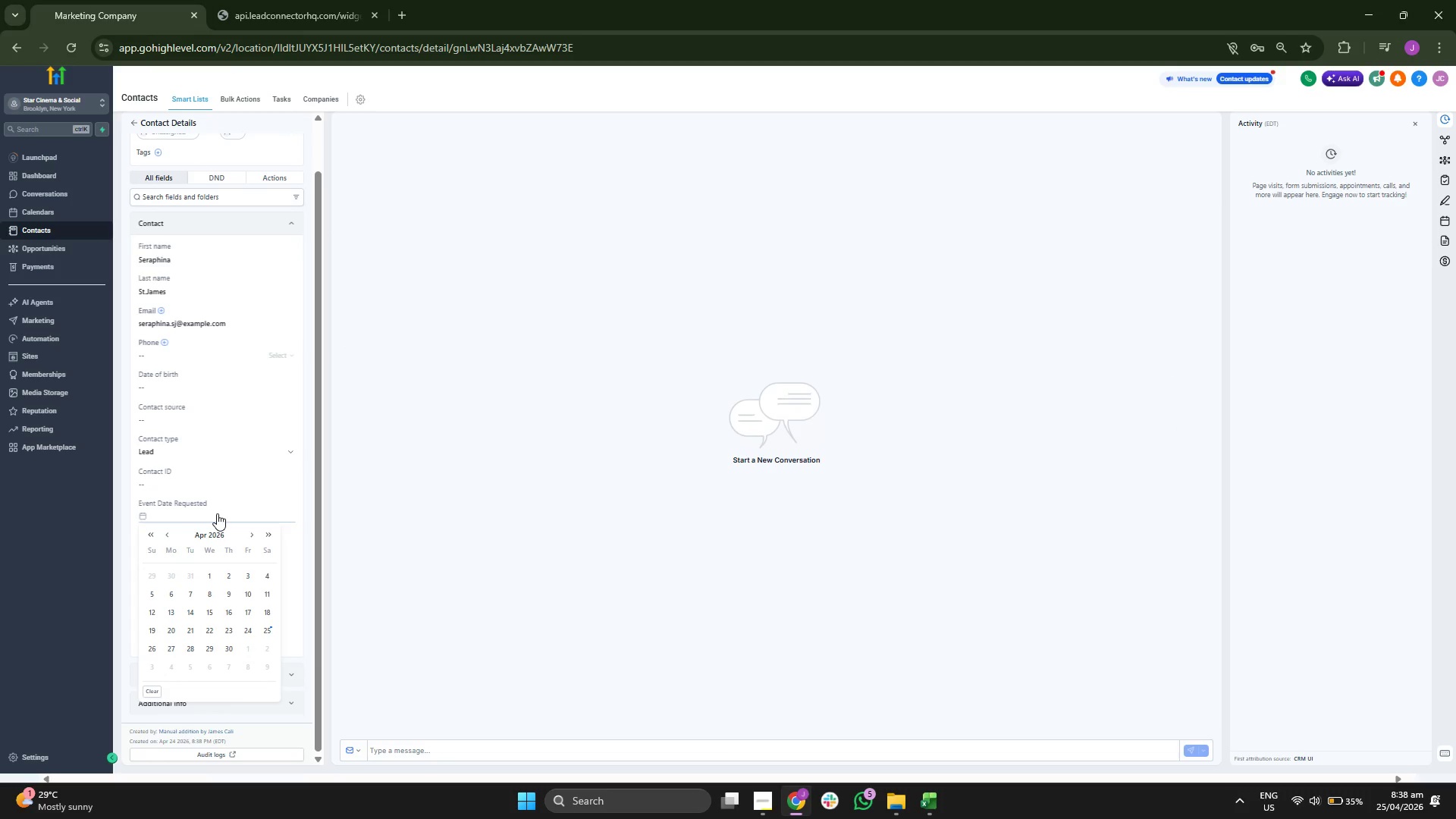 
left_click([217, 513])
 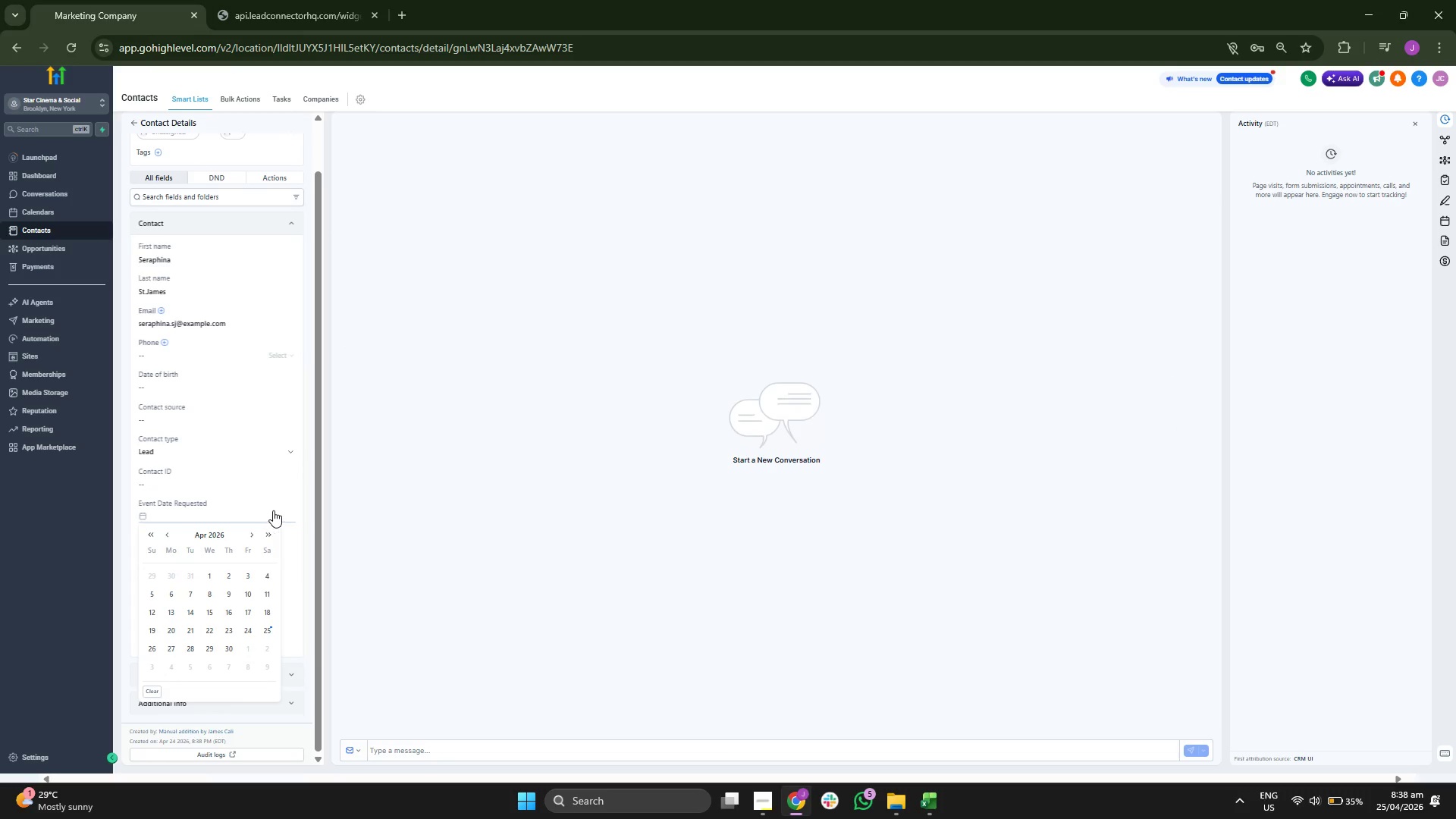 
left_click([292, 508])
 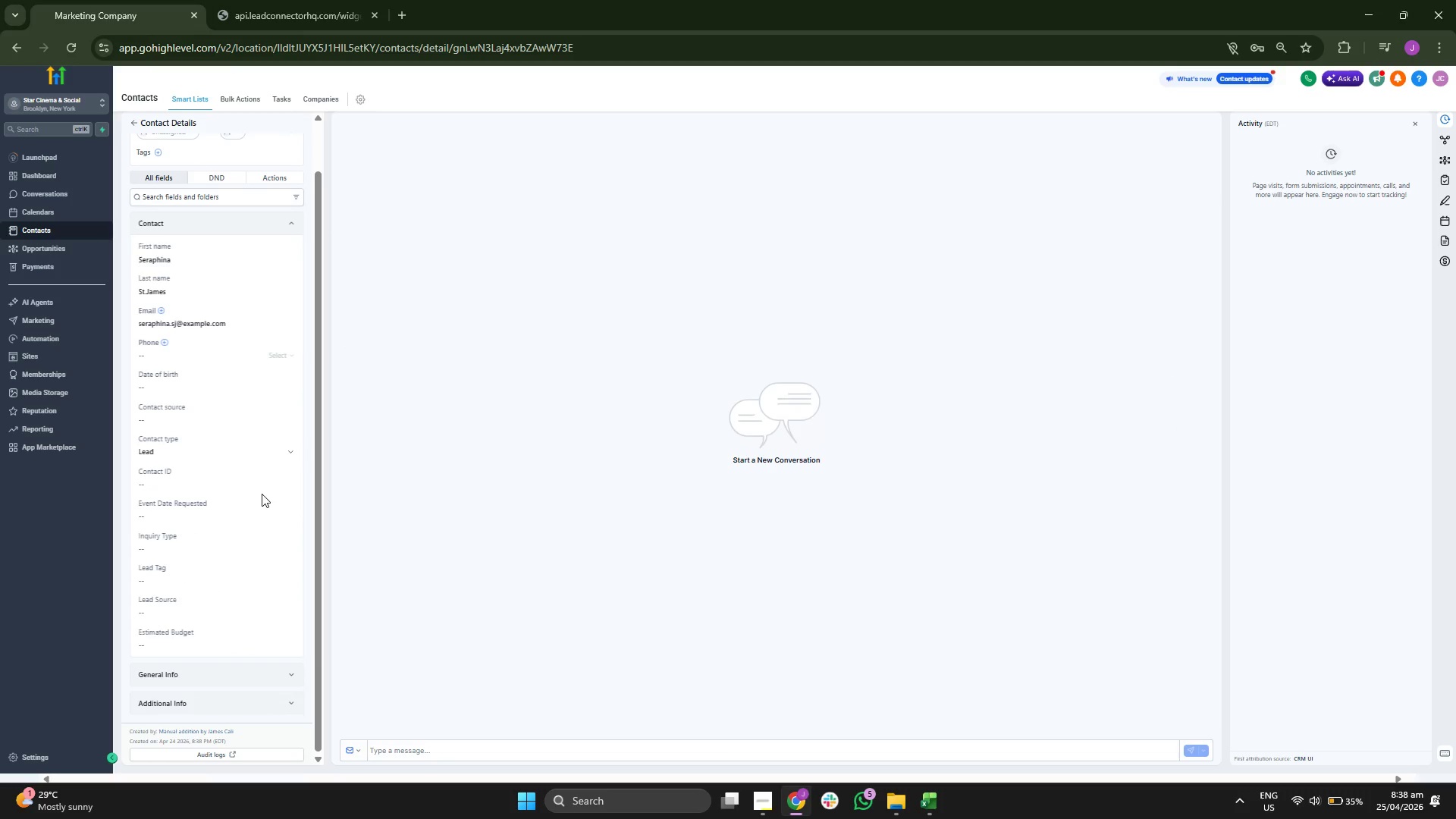 
scroll: coordinate [262, 493], scroll_direction: down, amount: 2.0
 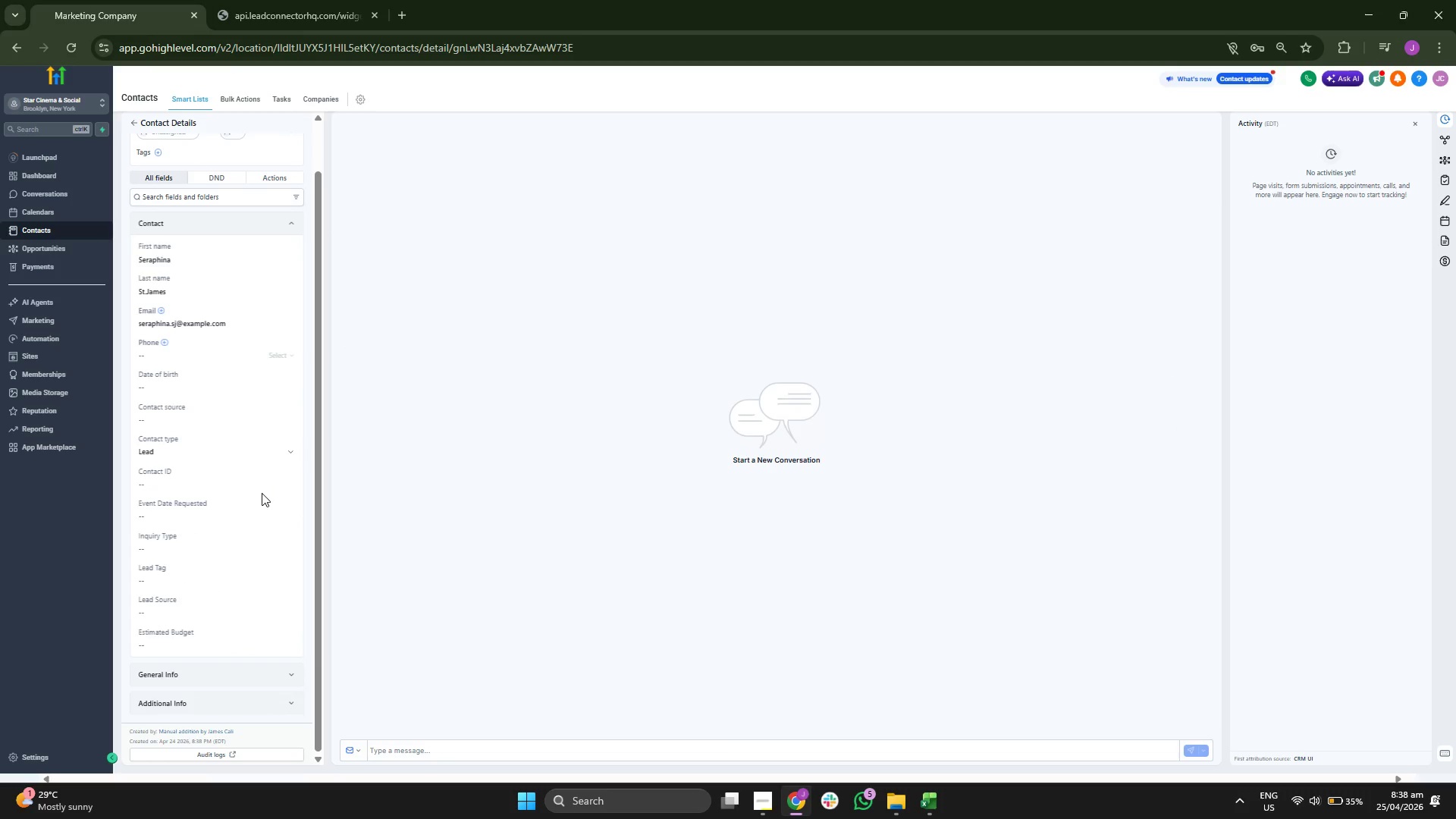 
scroll: coordinate [262, 493], scroll_direction: up, amount: 3.0
 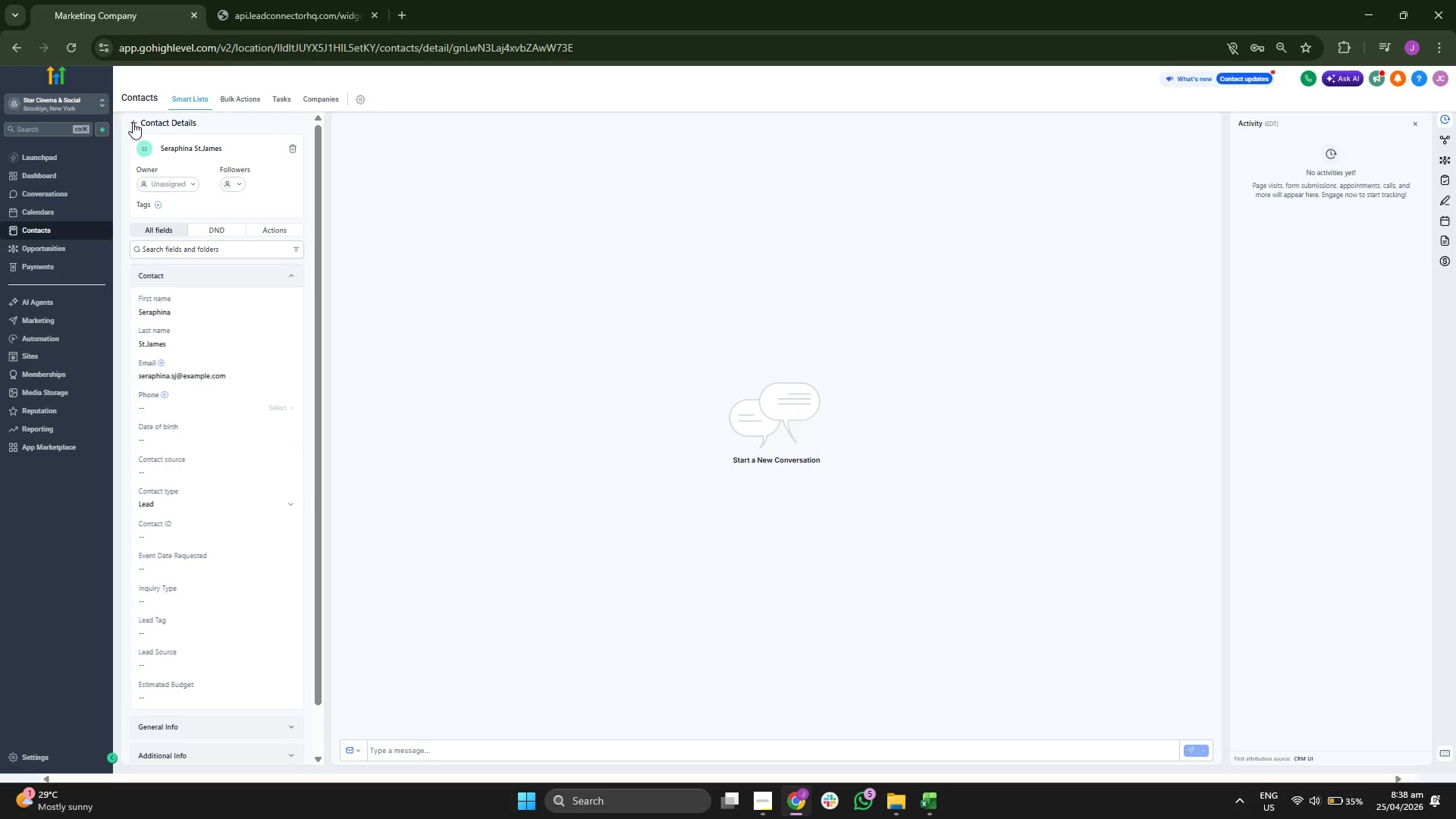 
scroll: coordinate [180, 297], scroll_direction: down, amount: 2.0
 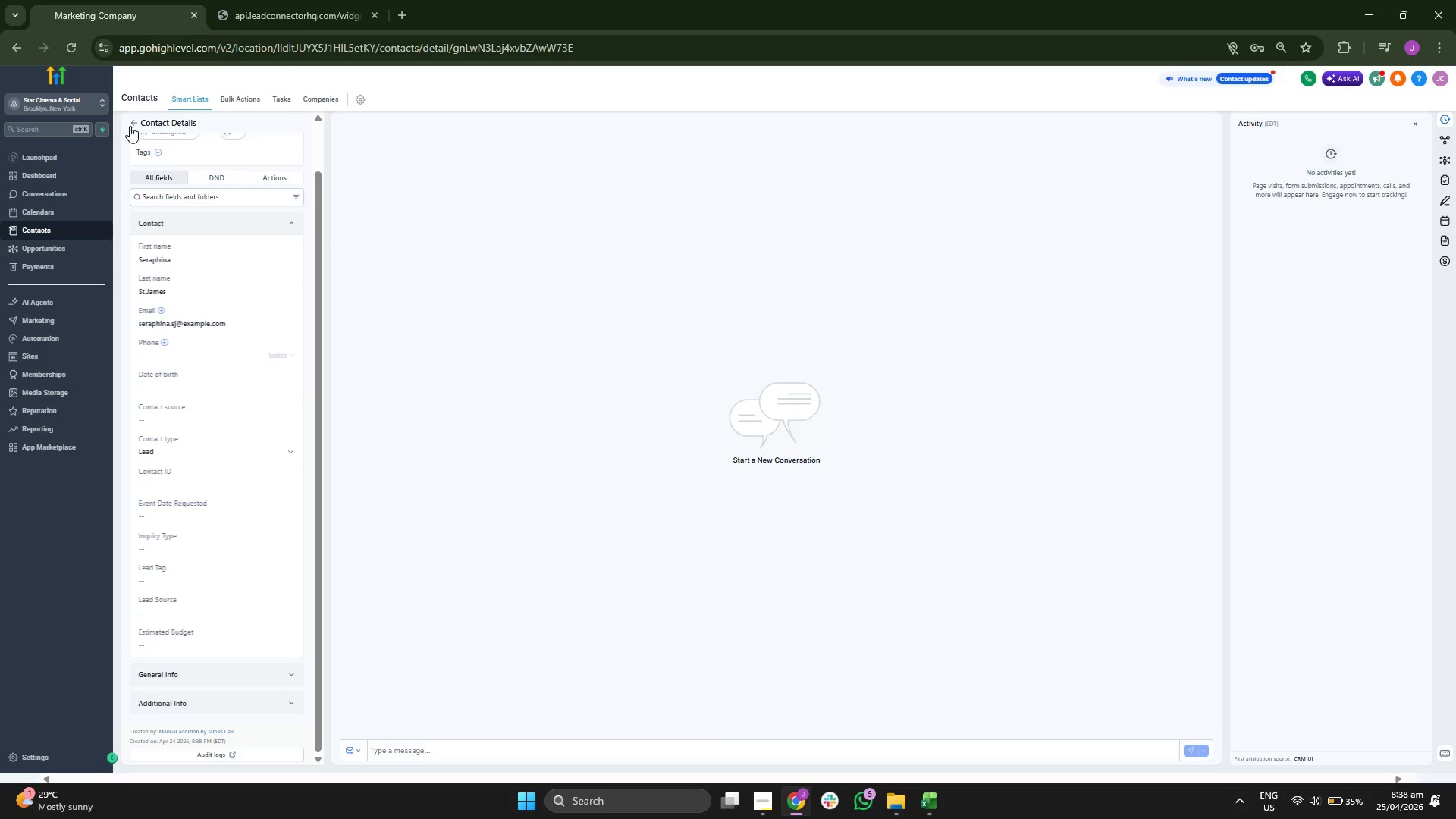 
double_click([134, 121])
 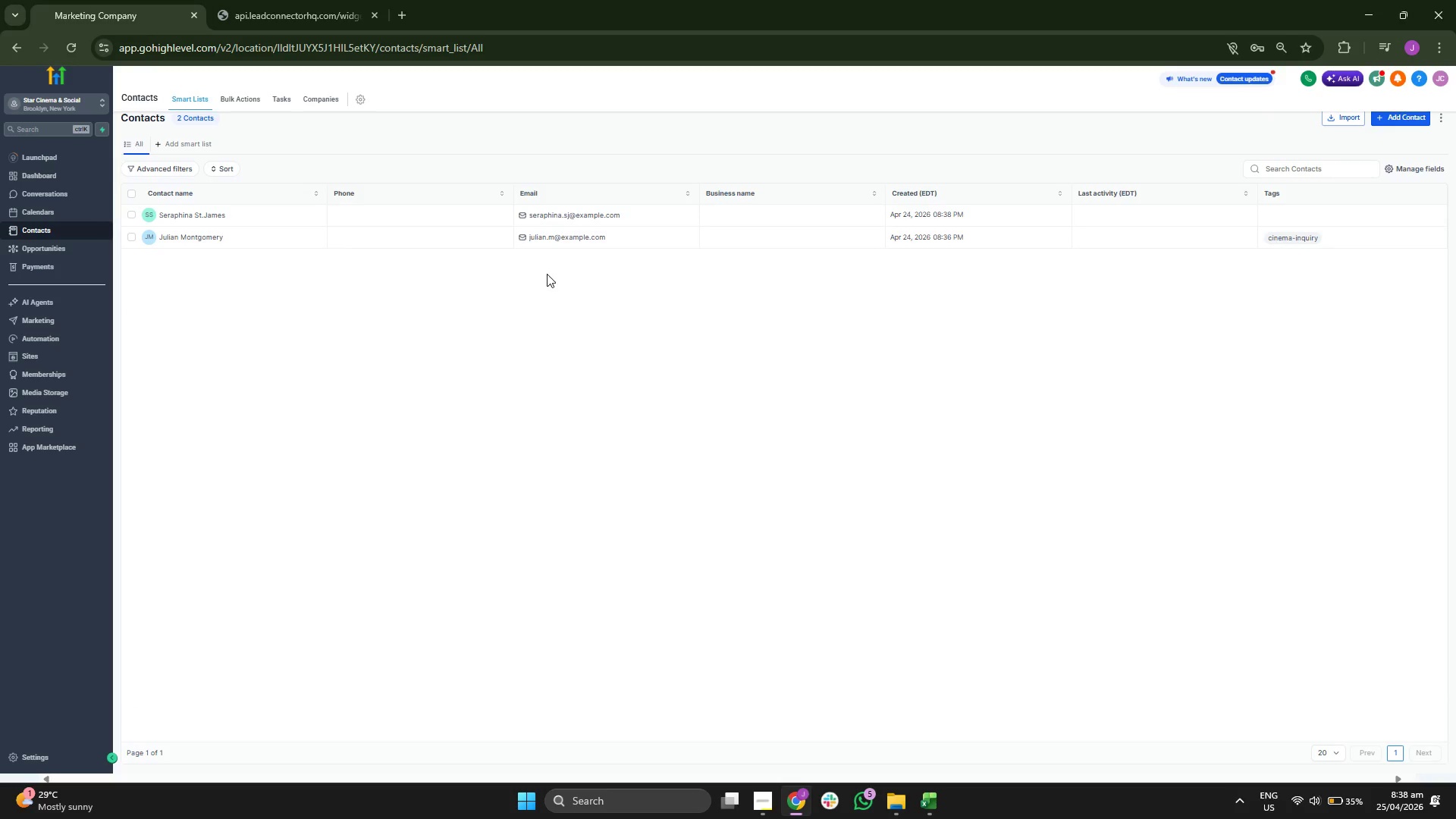 
left_click([240, 92])
 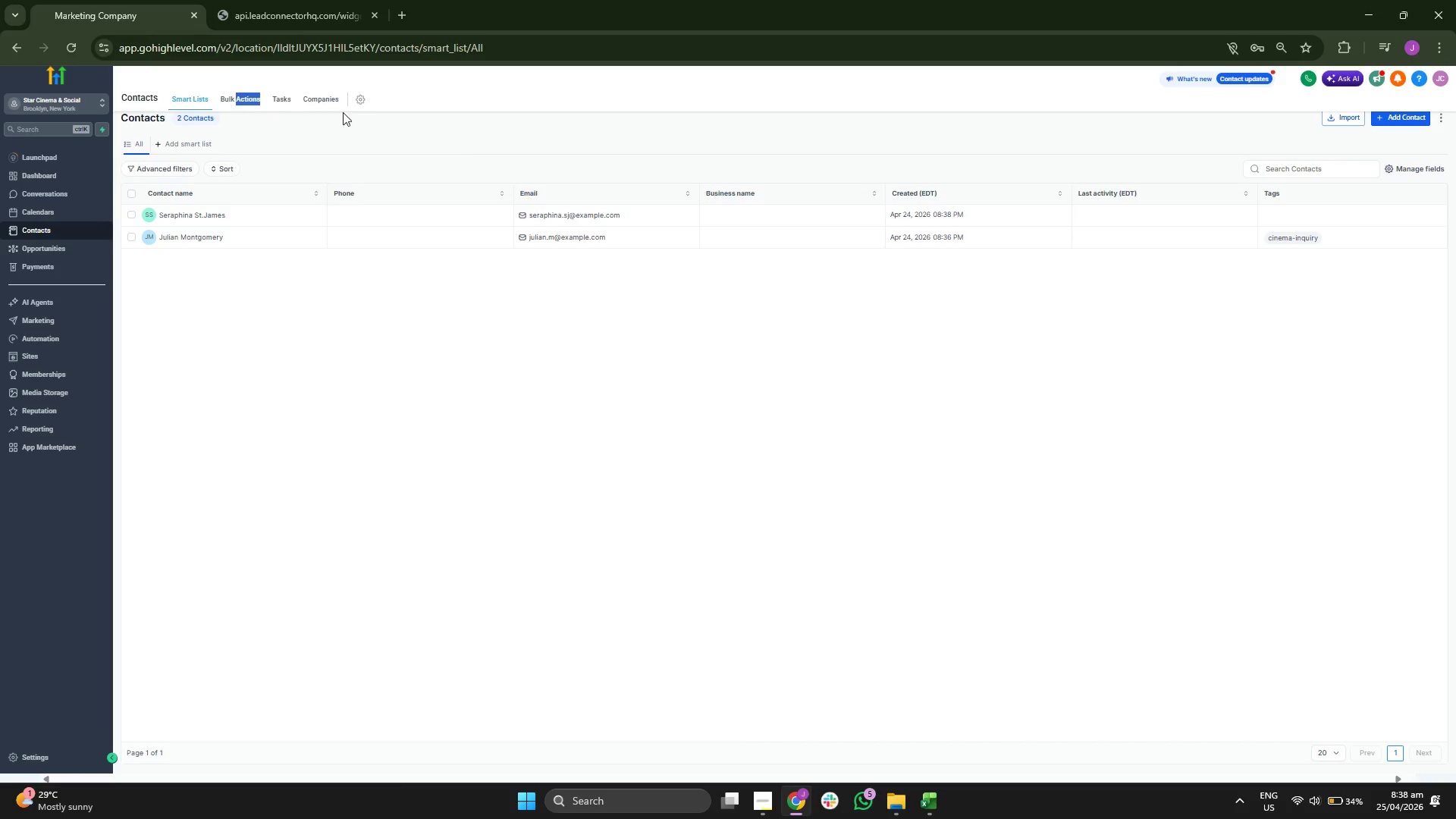 
left_click([238, 93])
 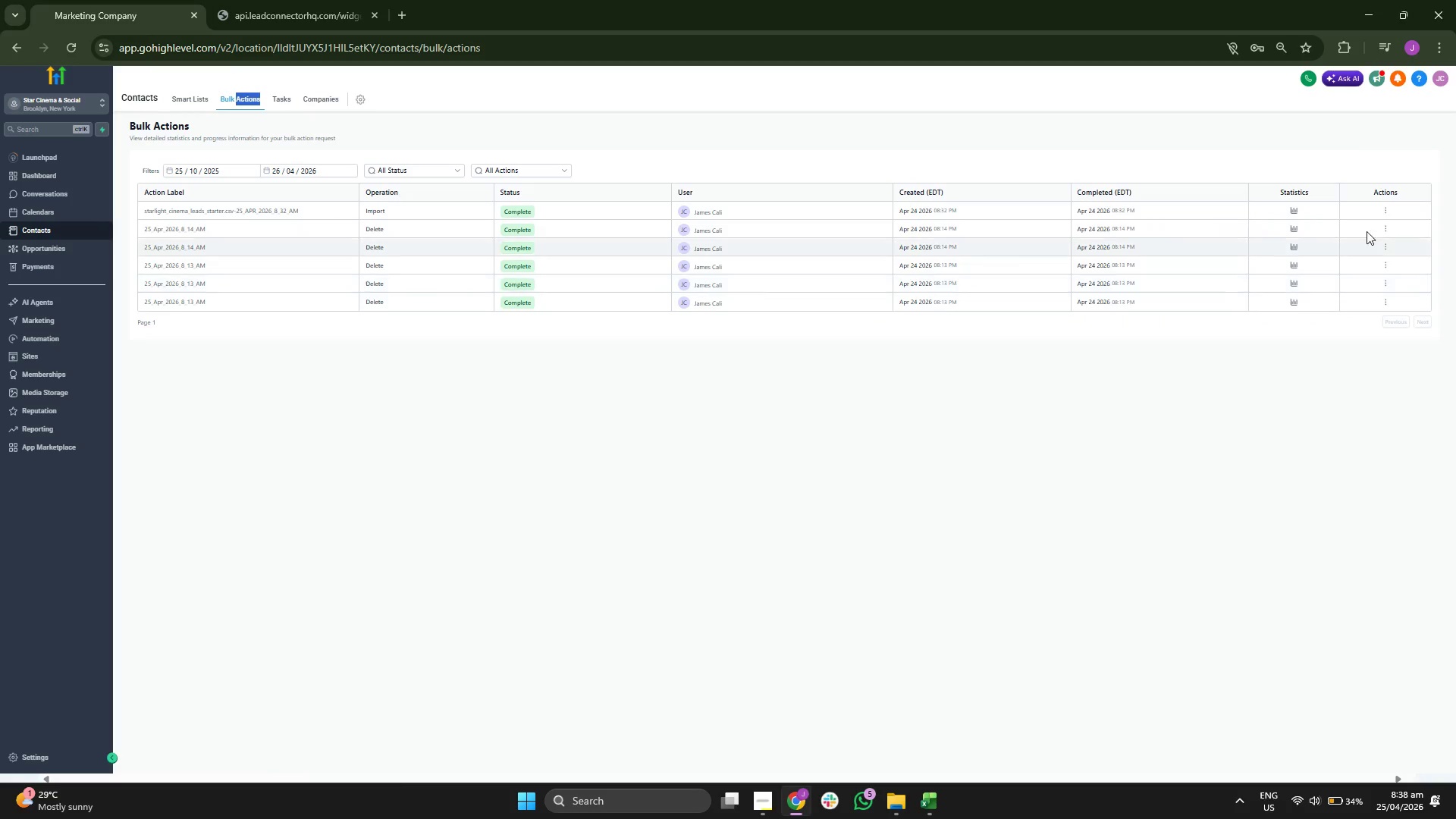 
left_click([1384, 206])
 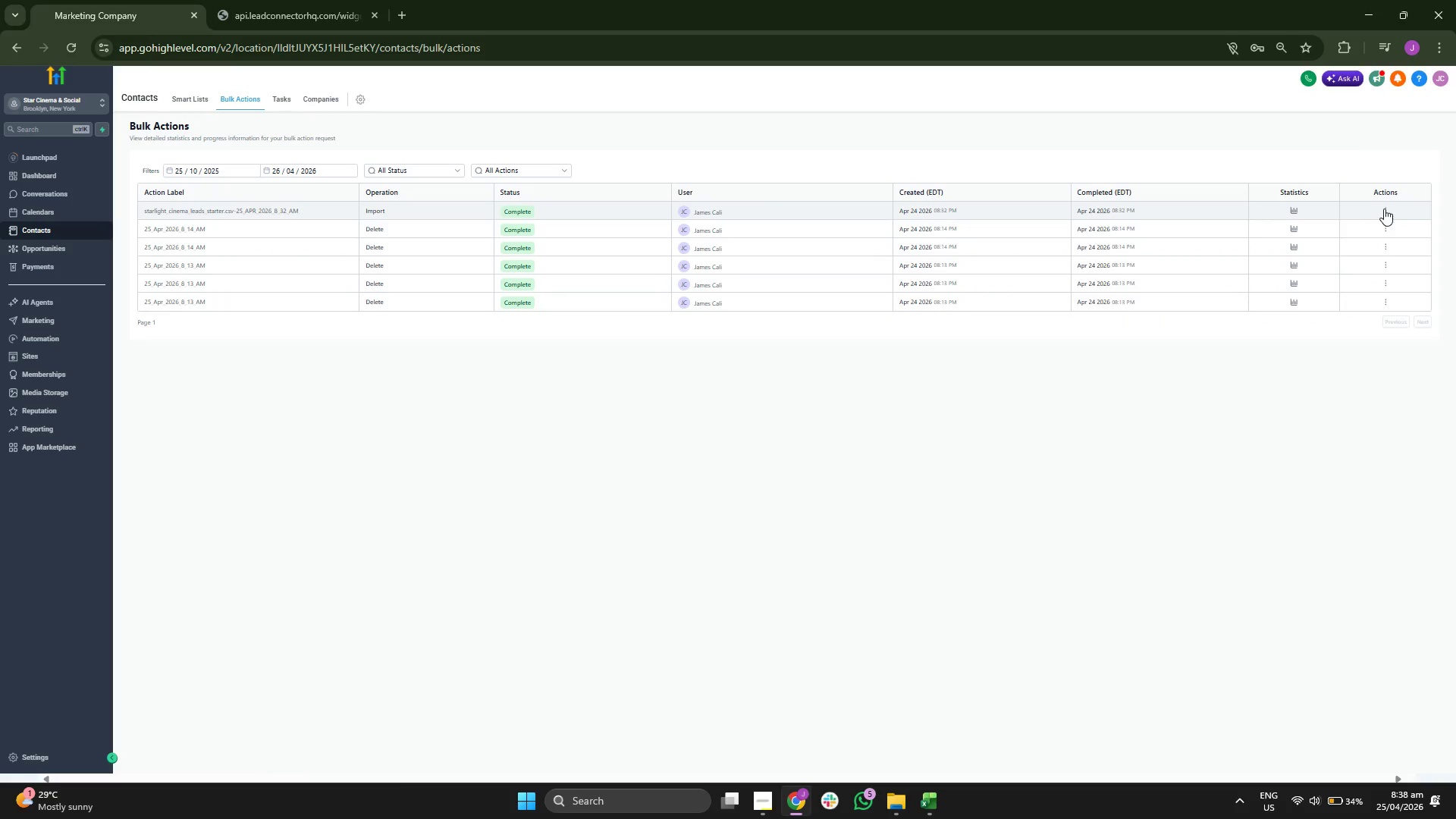 
left_click([1384, 209])
 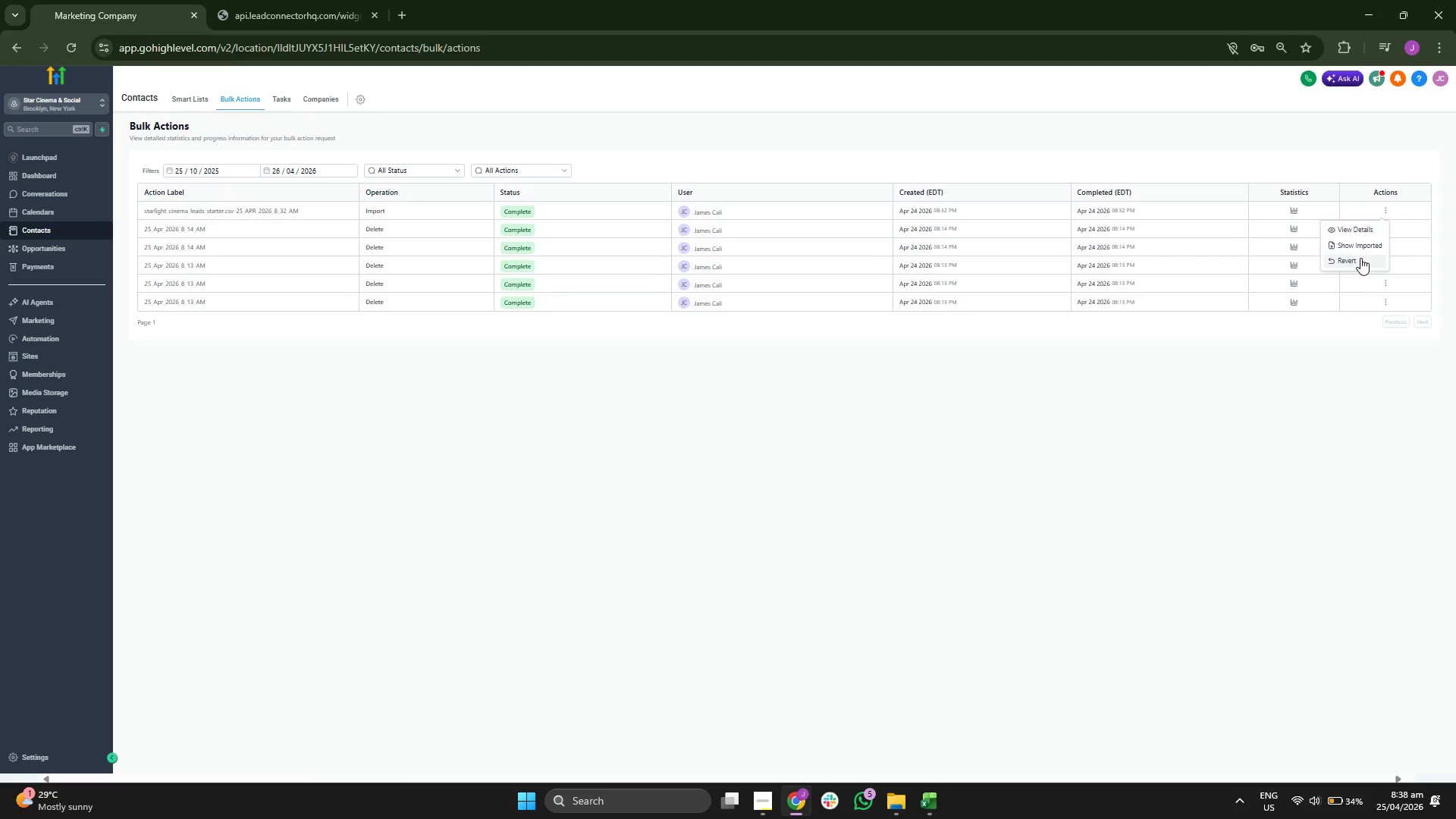 
left_click([1360, 258])
 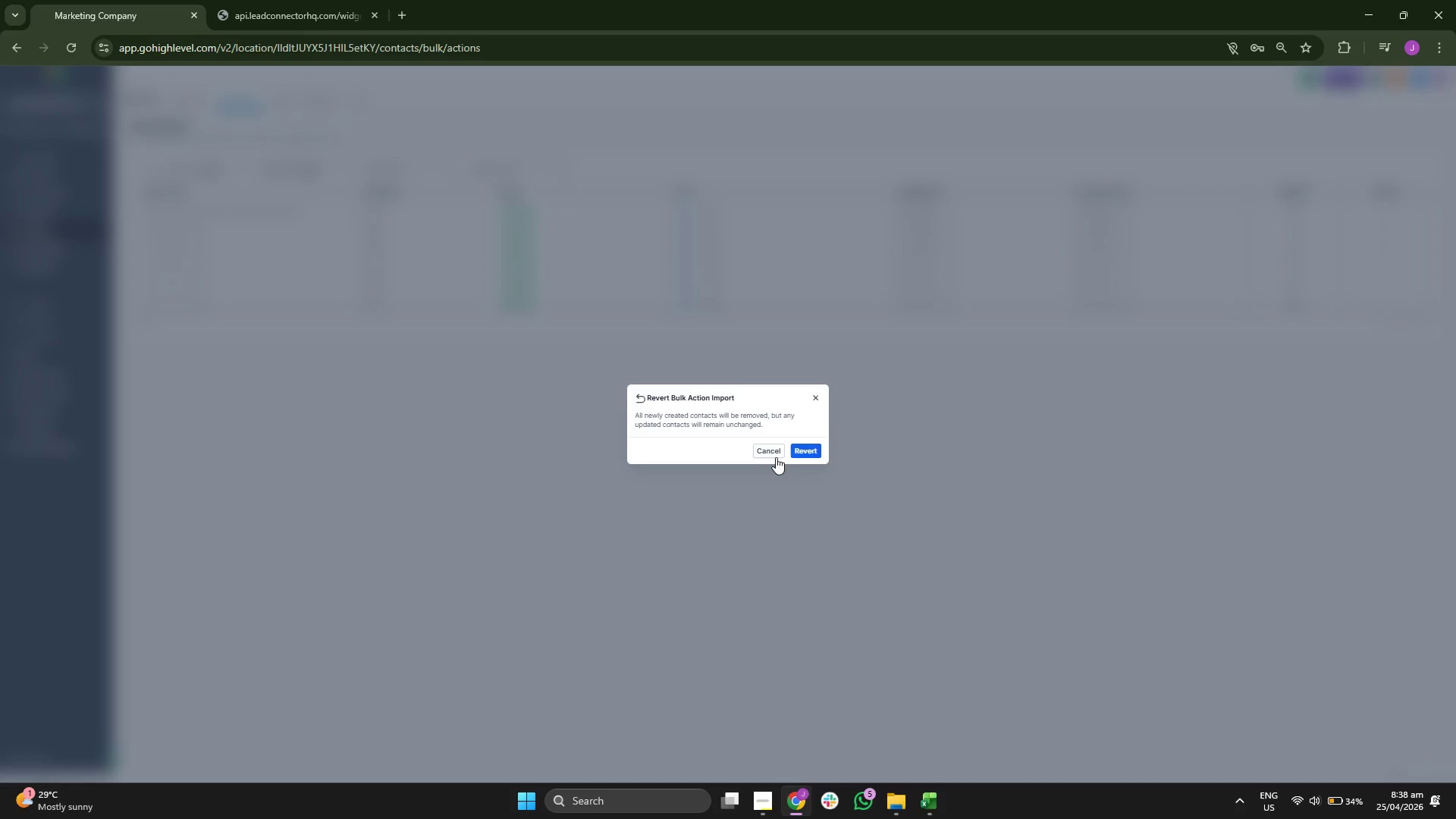 
wait(5.88)
 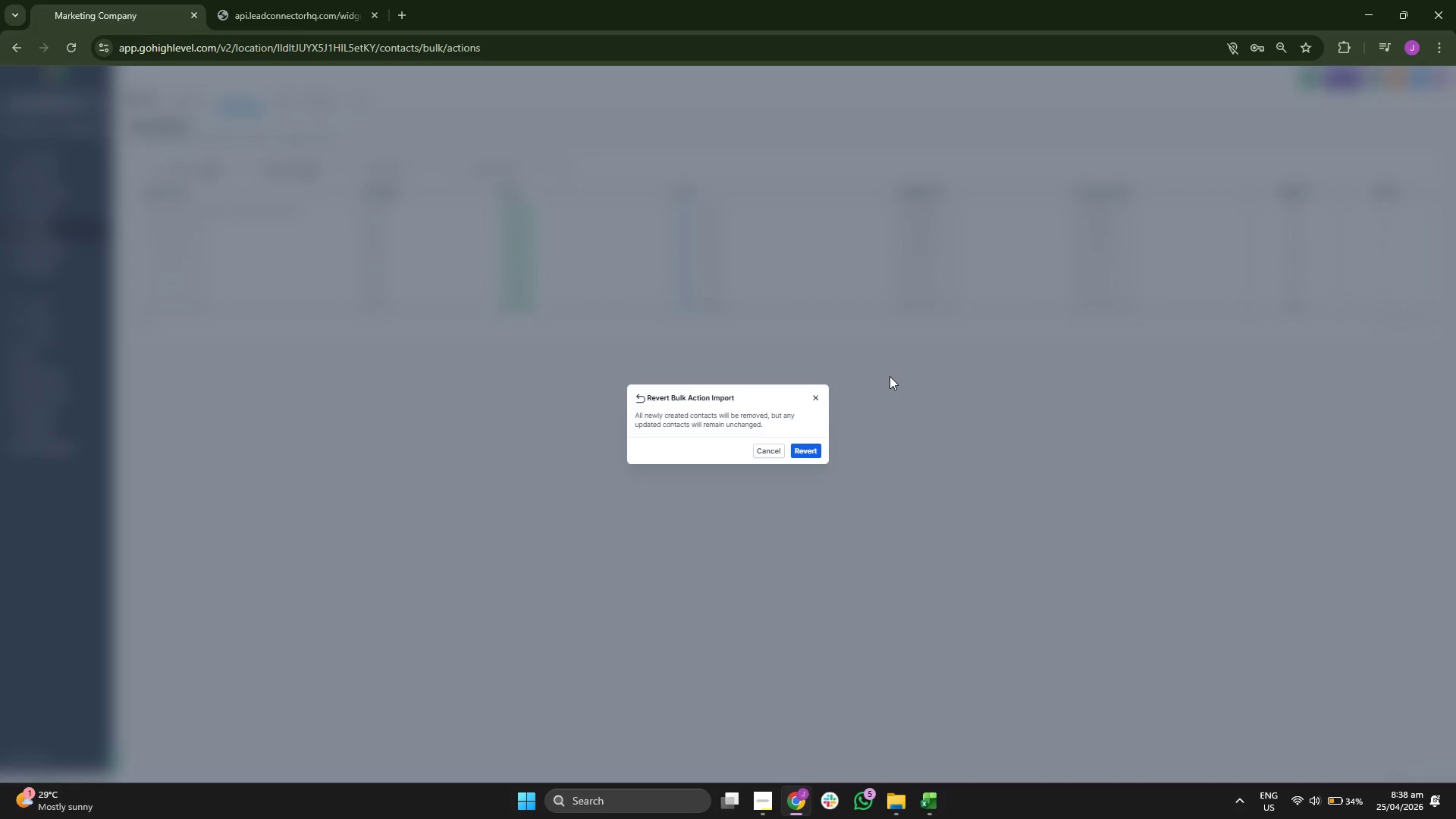 
left_click([805, 453])
 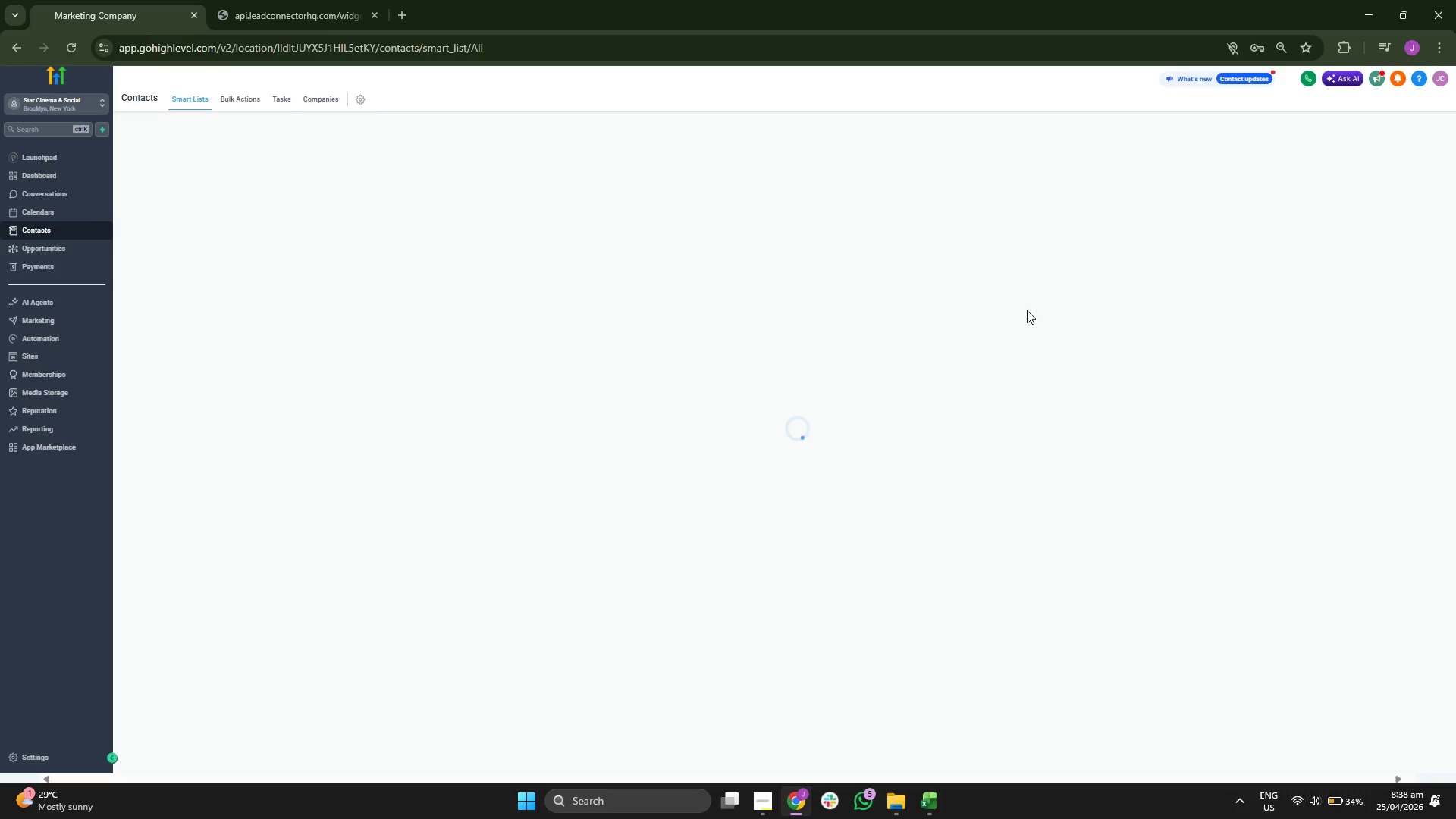 
wait(7.25)
 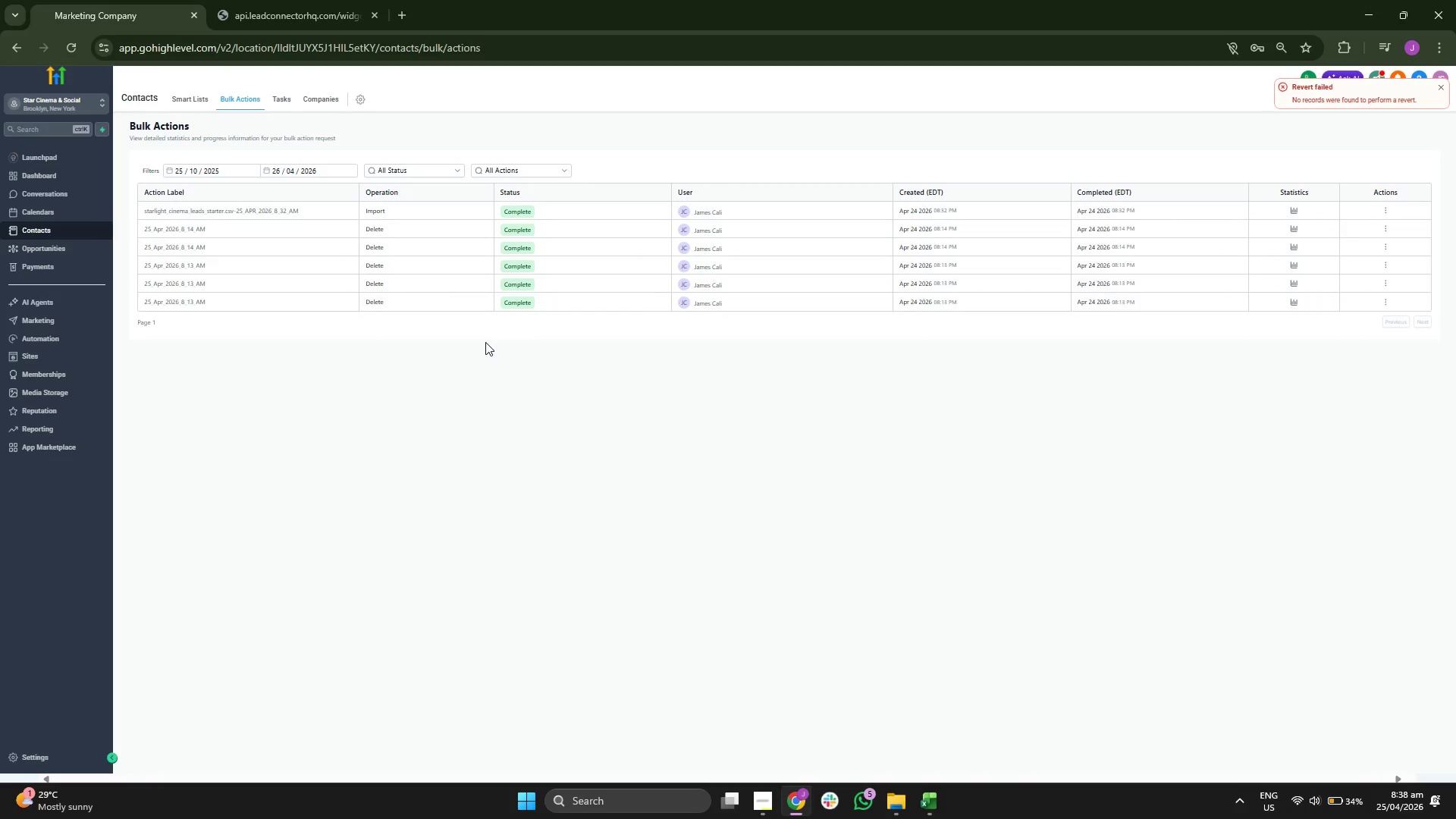 
left_click([1338, 116])
 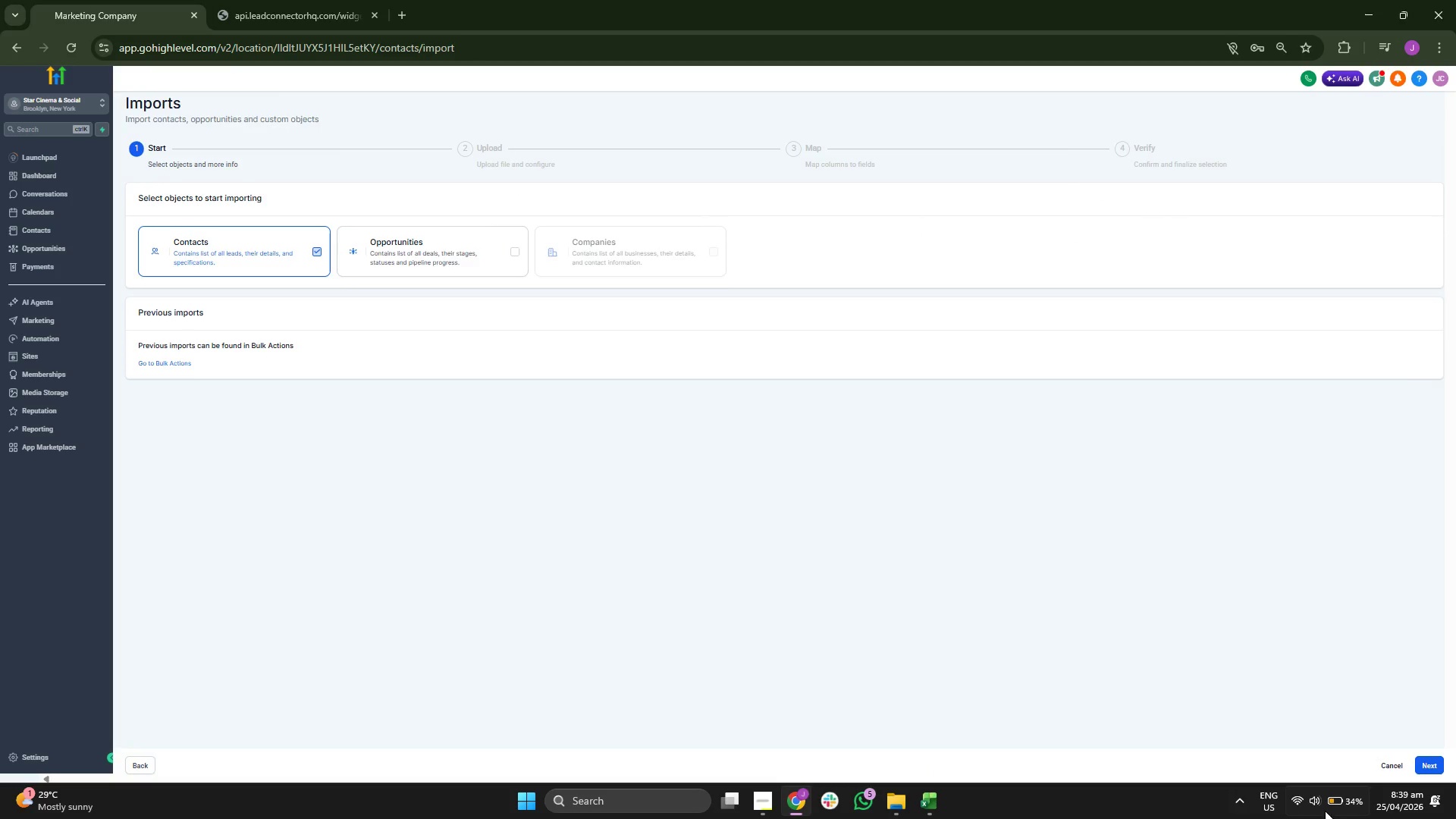 
left_click([1426, 764])
 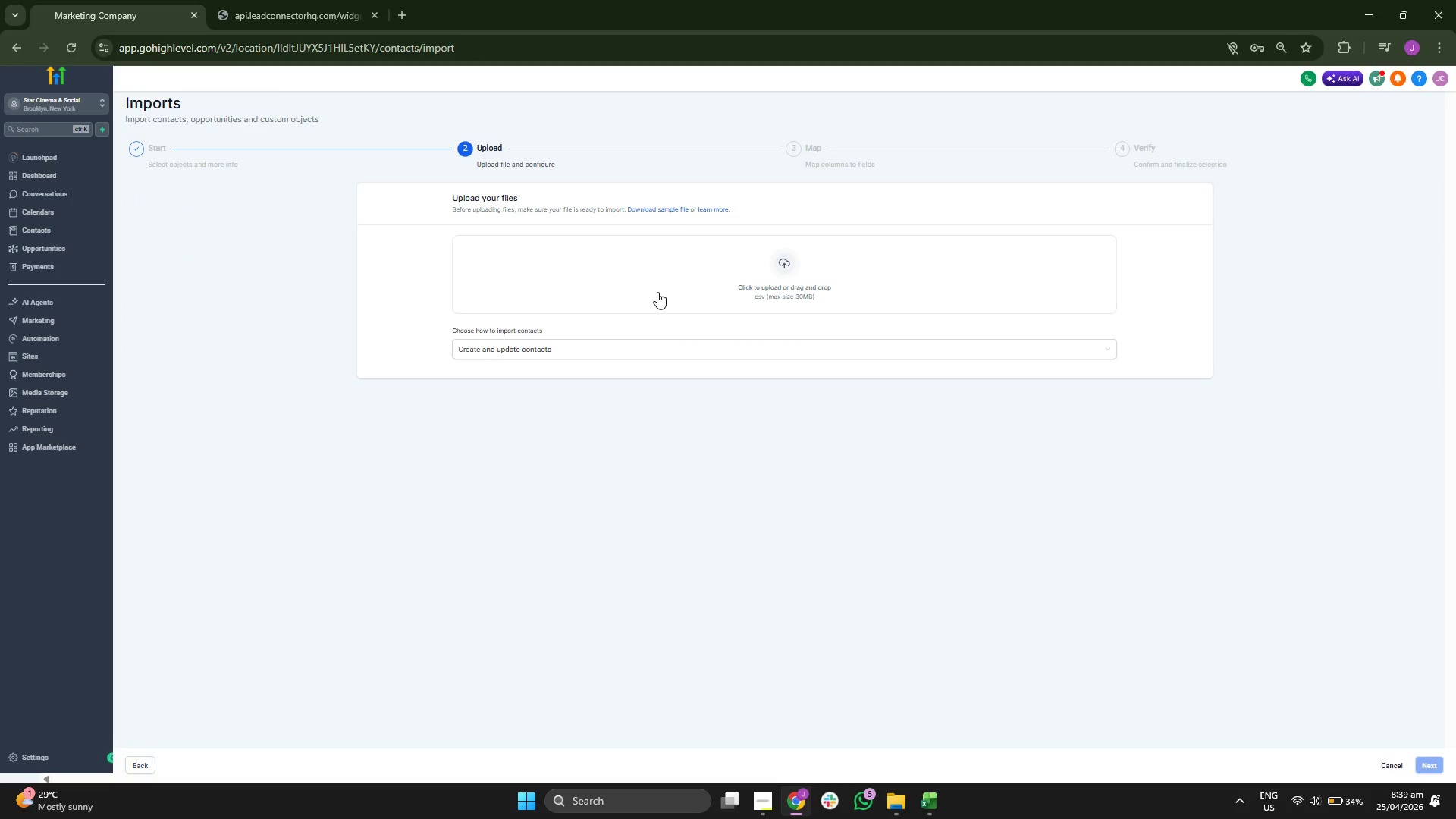 
left_click([720, 259])
 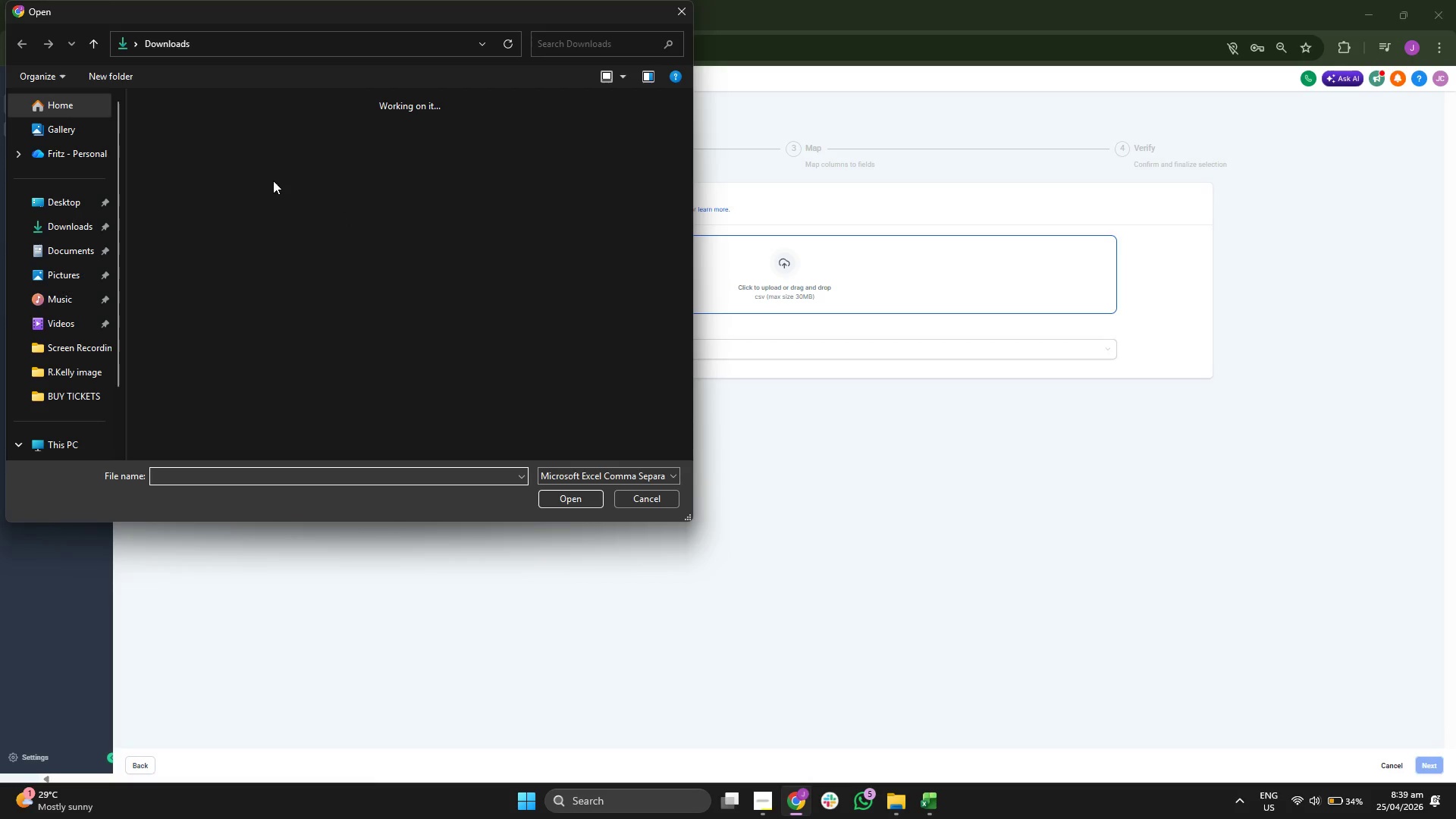 
double_click([188, 158])
 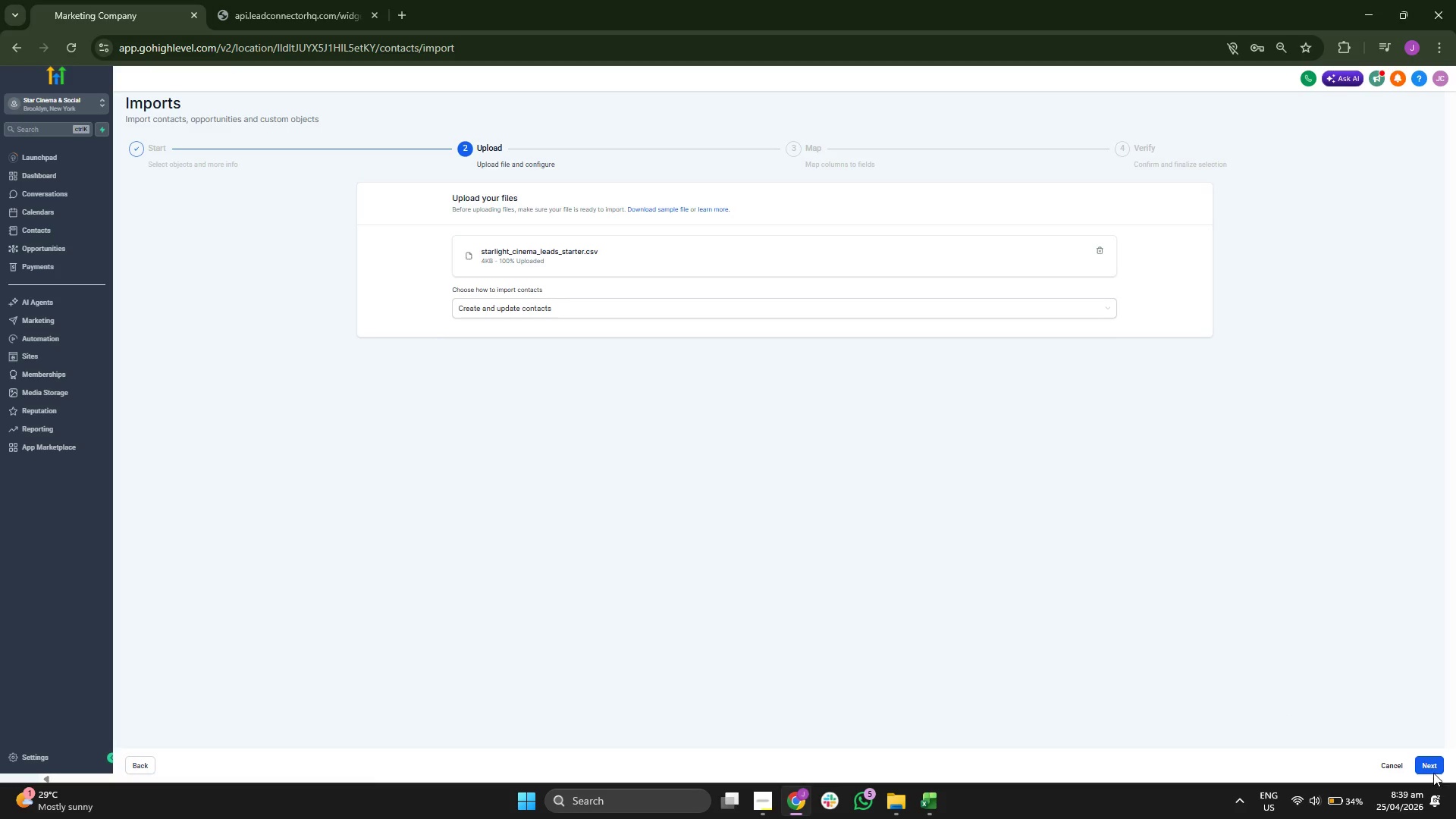 
double_click([1429, 761])